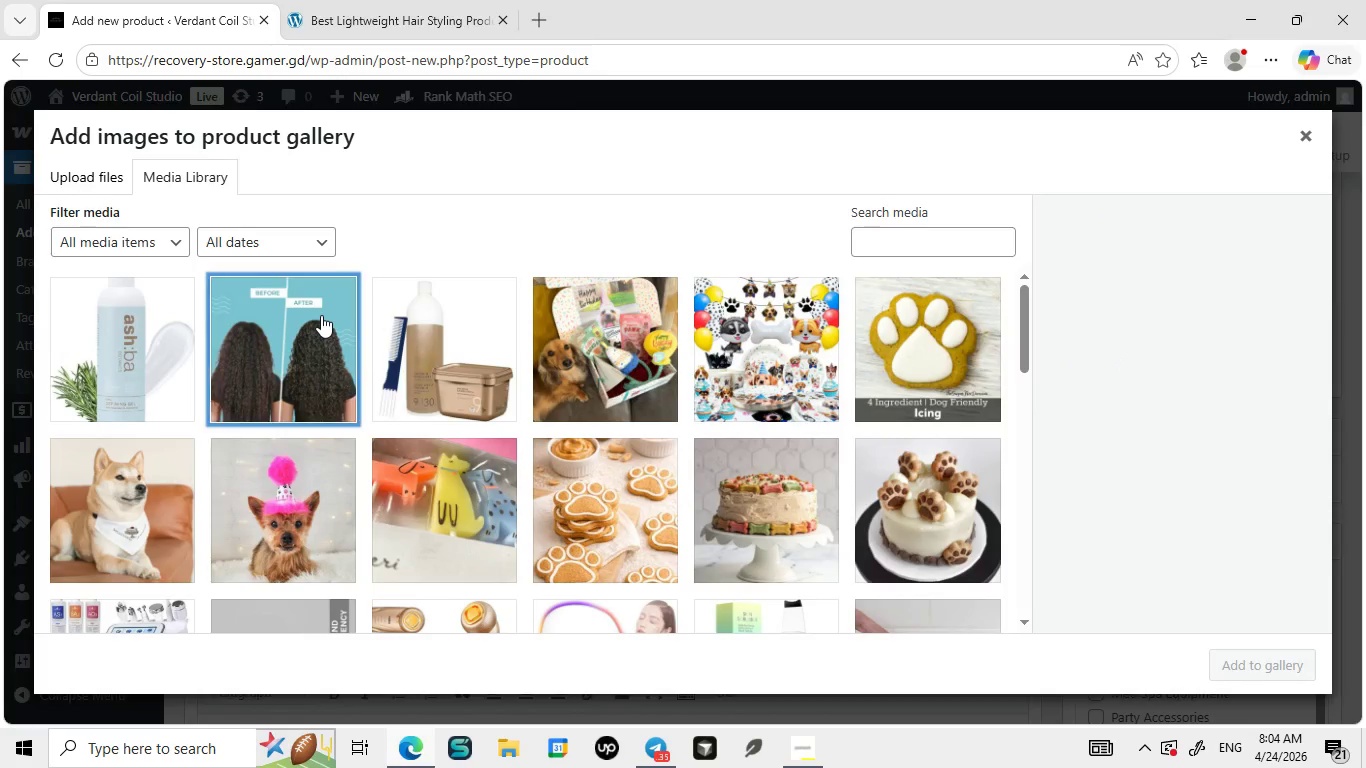 
left_click([321, 315])
 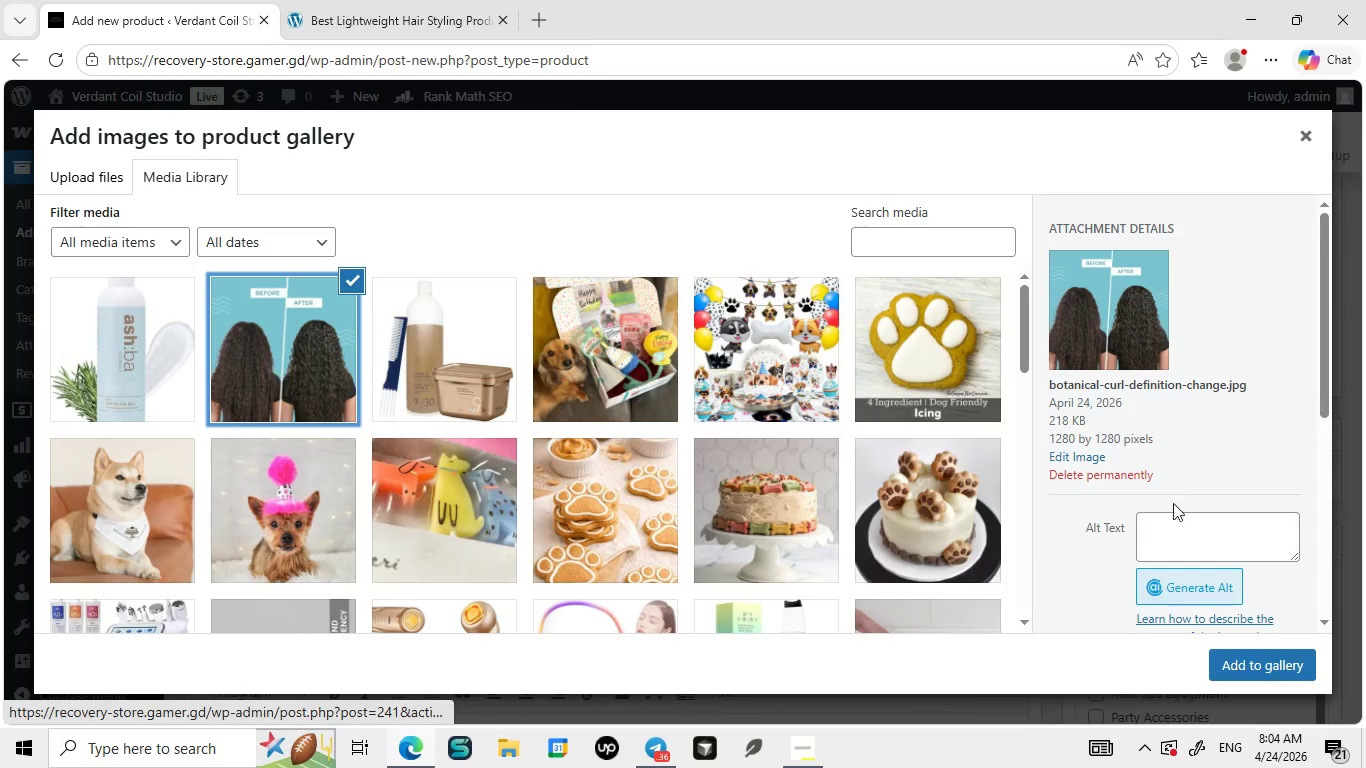 
left_click([1173, 528])
 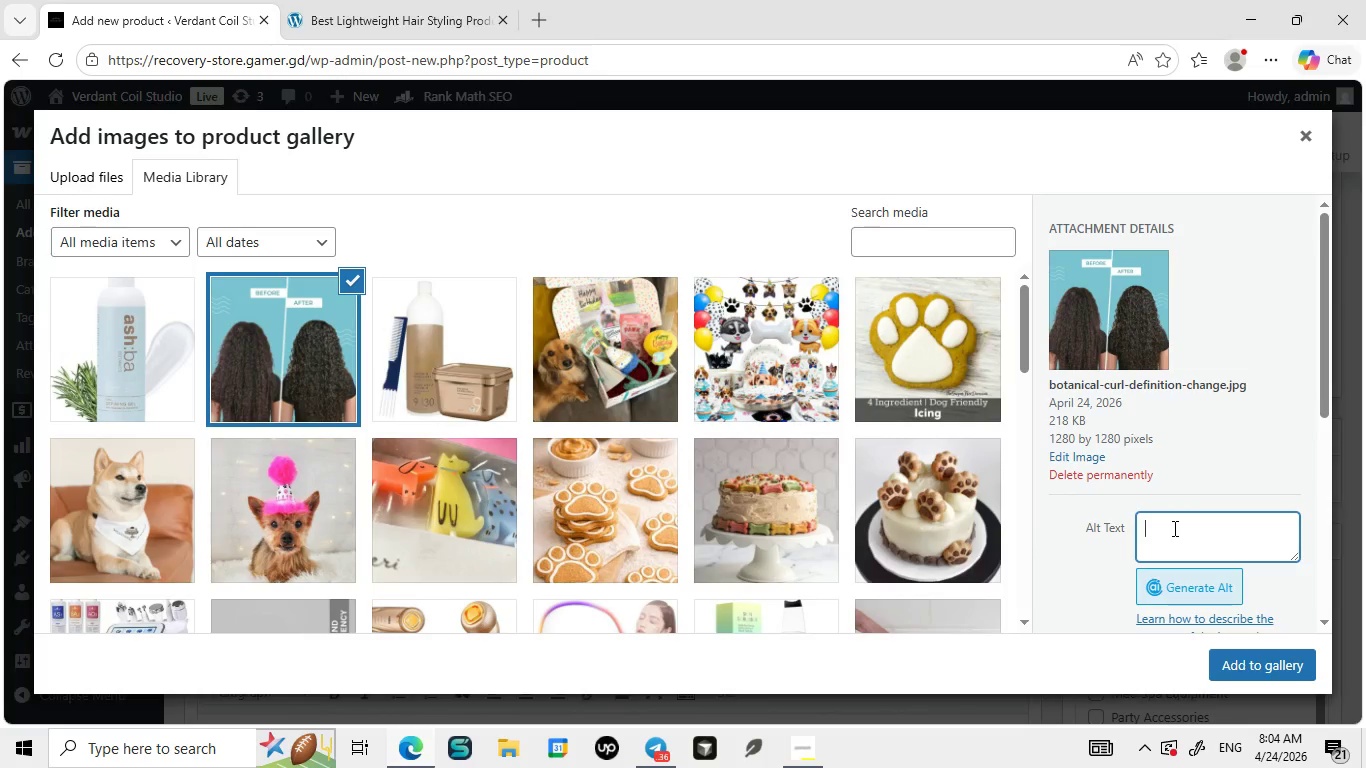 
type(botanical )
 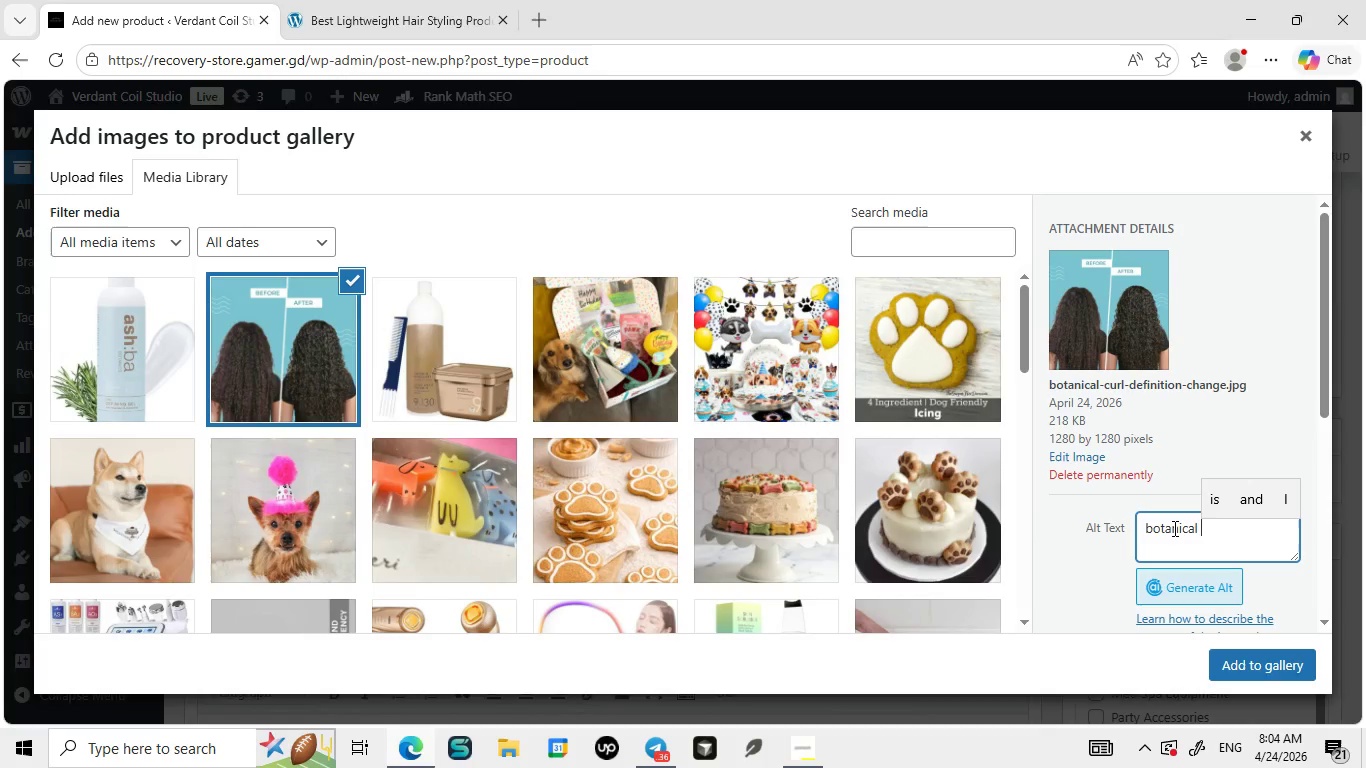 
wait(6.98)
 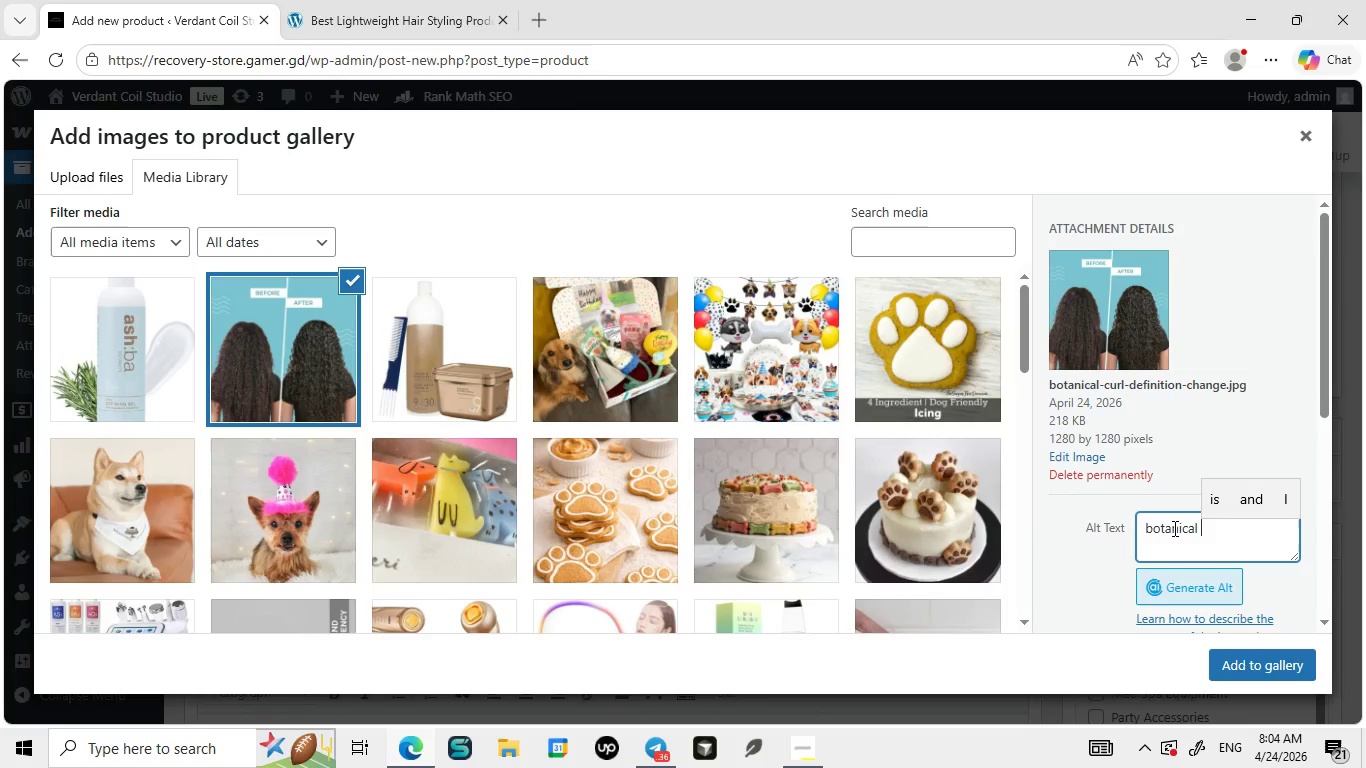 
key(C)
 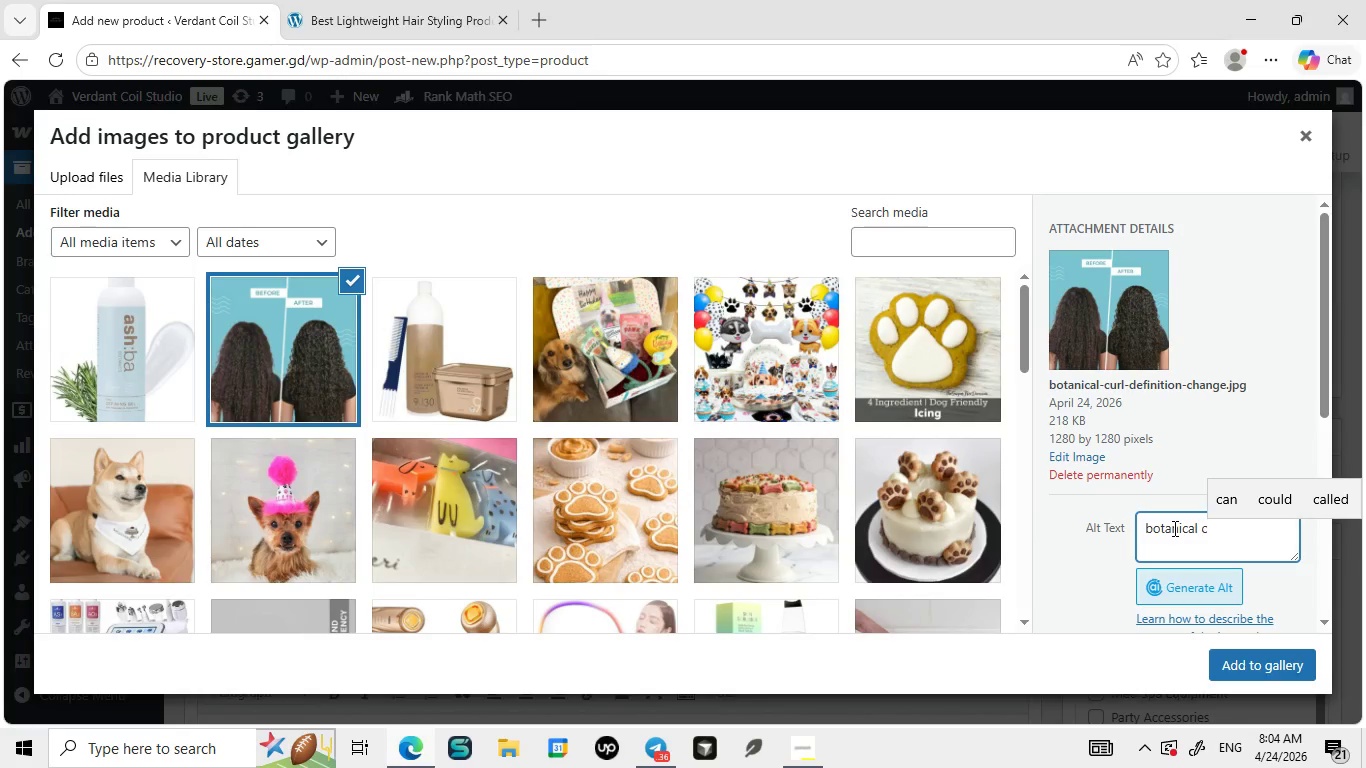 
hold_key(key=Backspace, duration=1.05)
 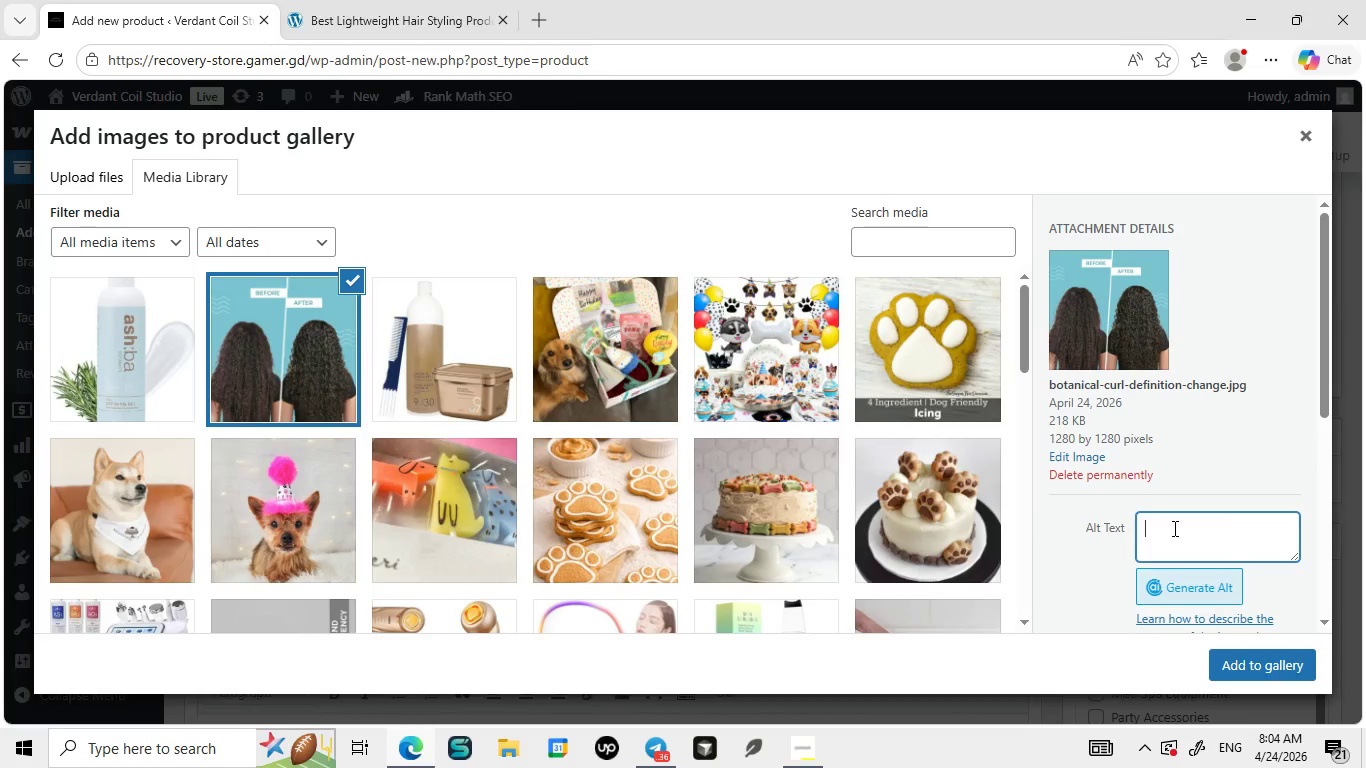 
key(Control+ControlLeft)
 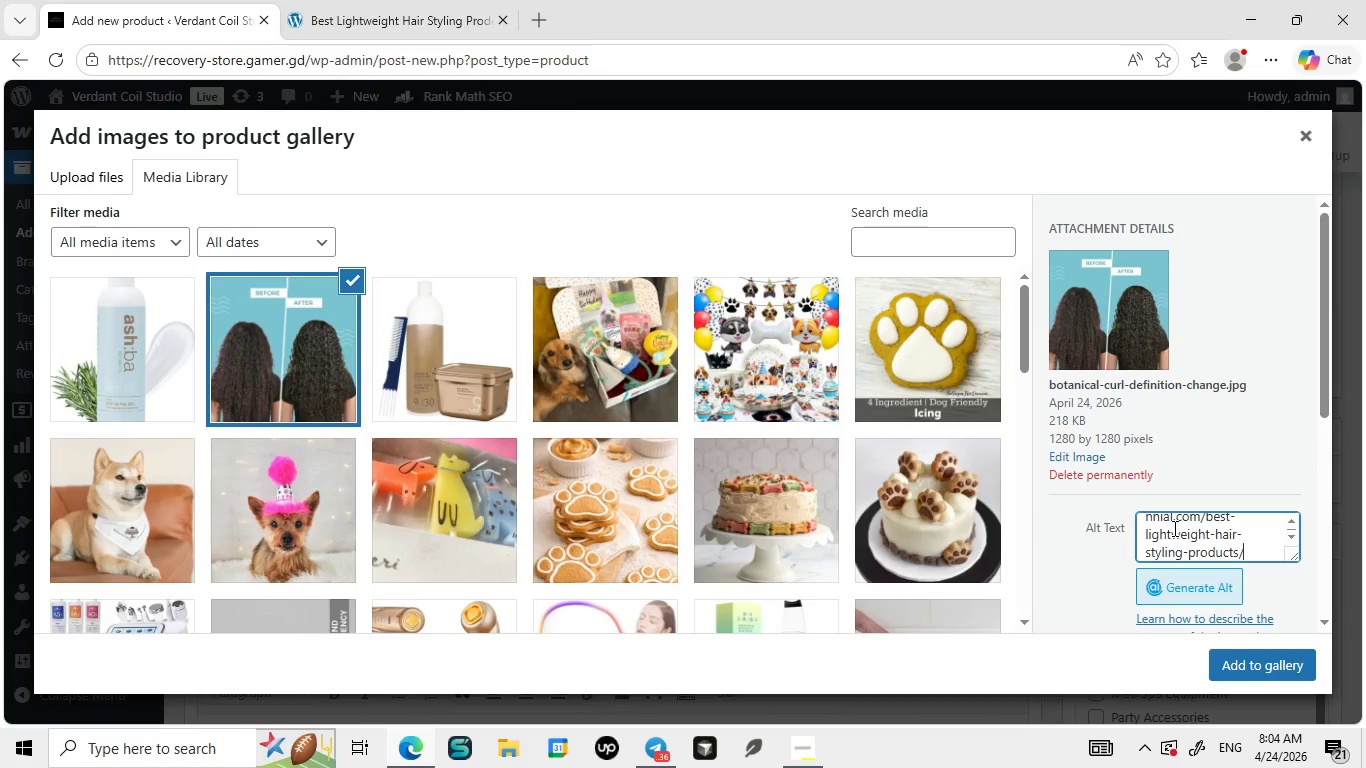 
key(Control+V)
 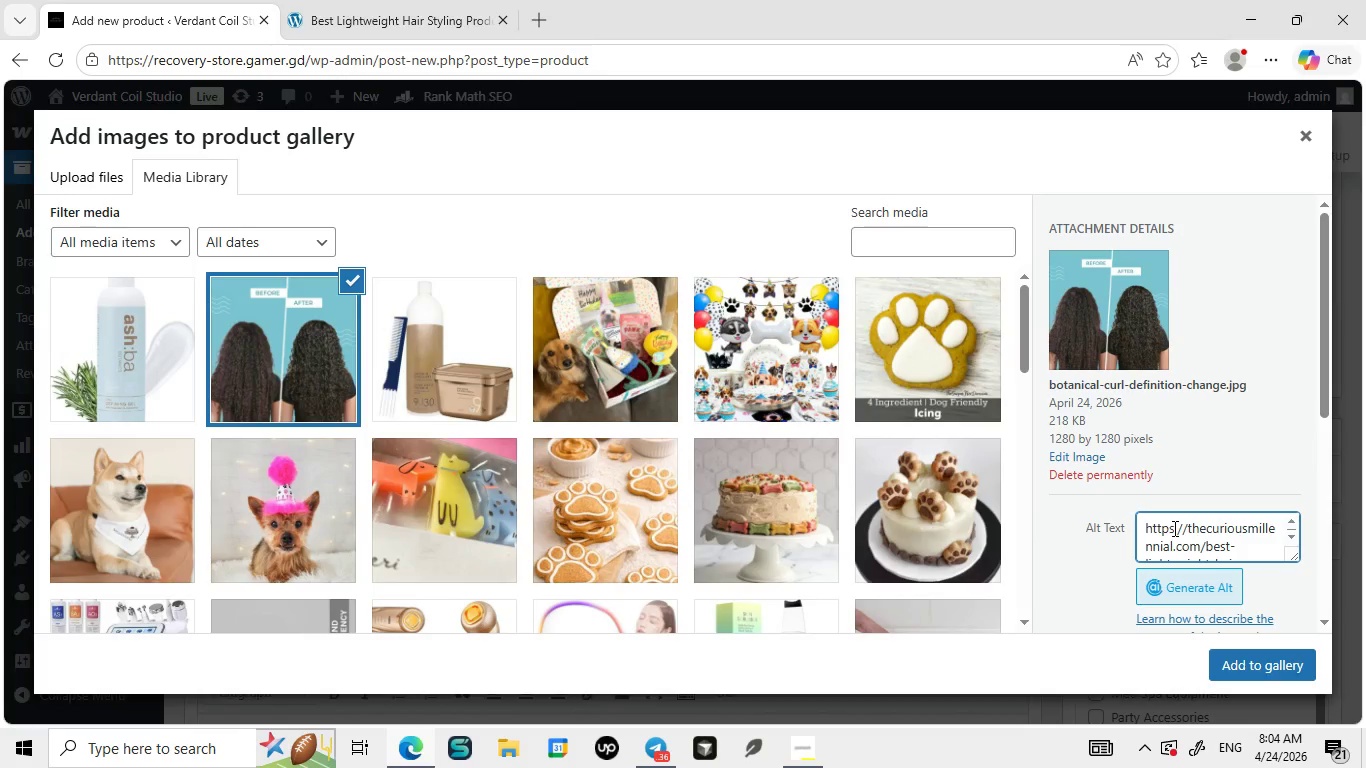 
key(Control+ControlLeft)
 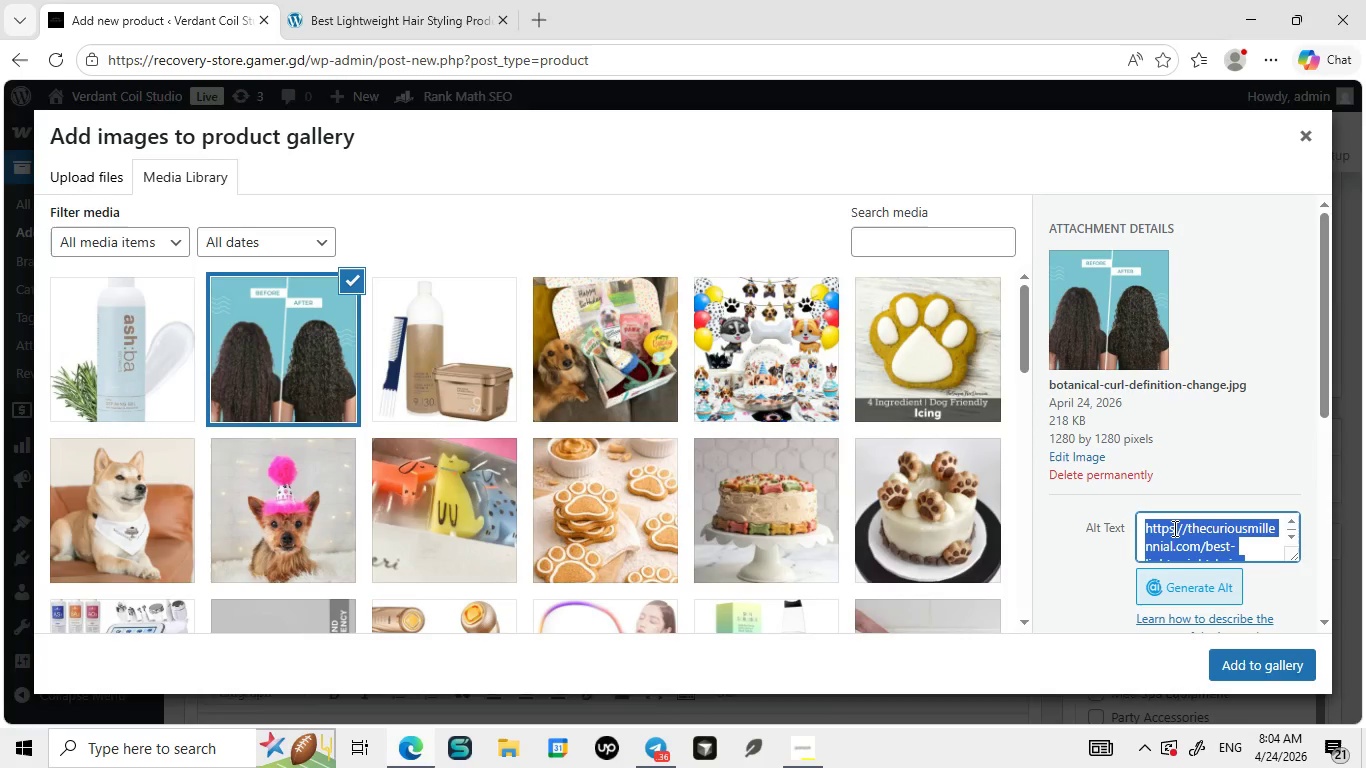 
key(Control+A)
 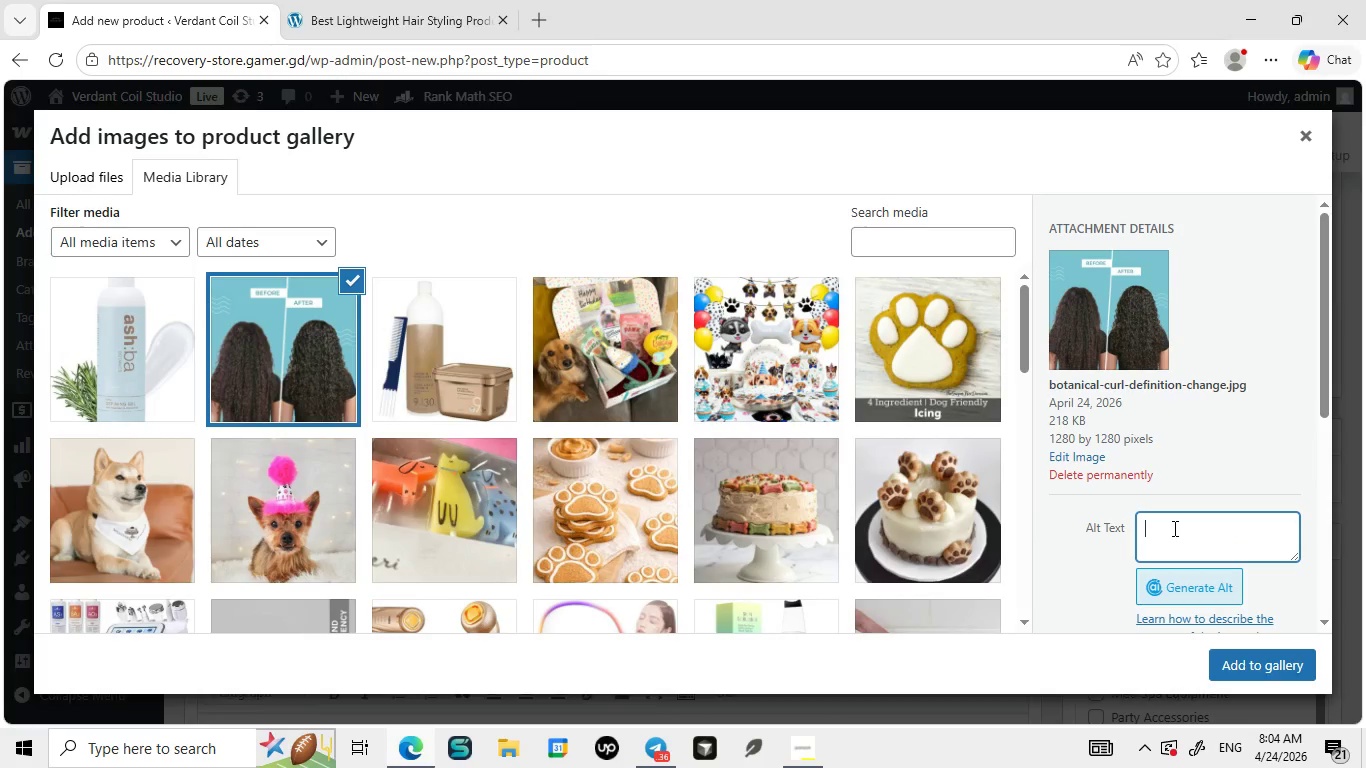 
key(Backspace)
 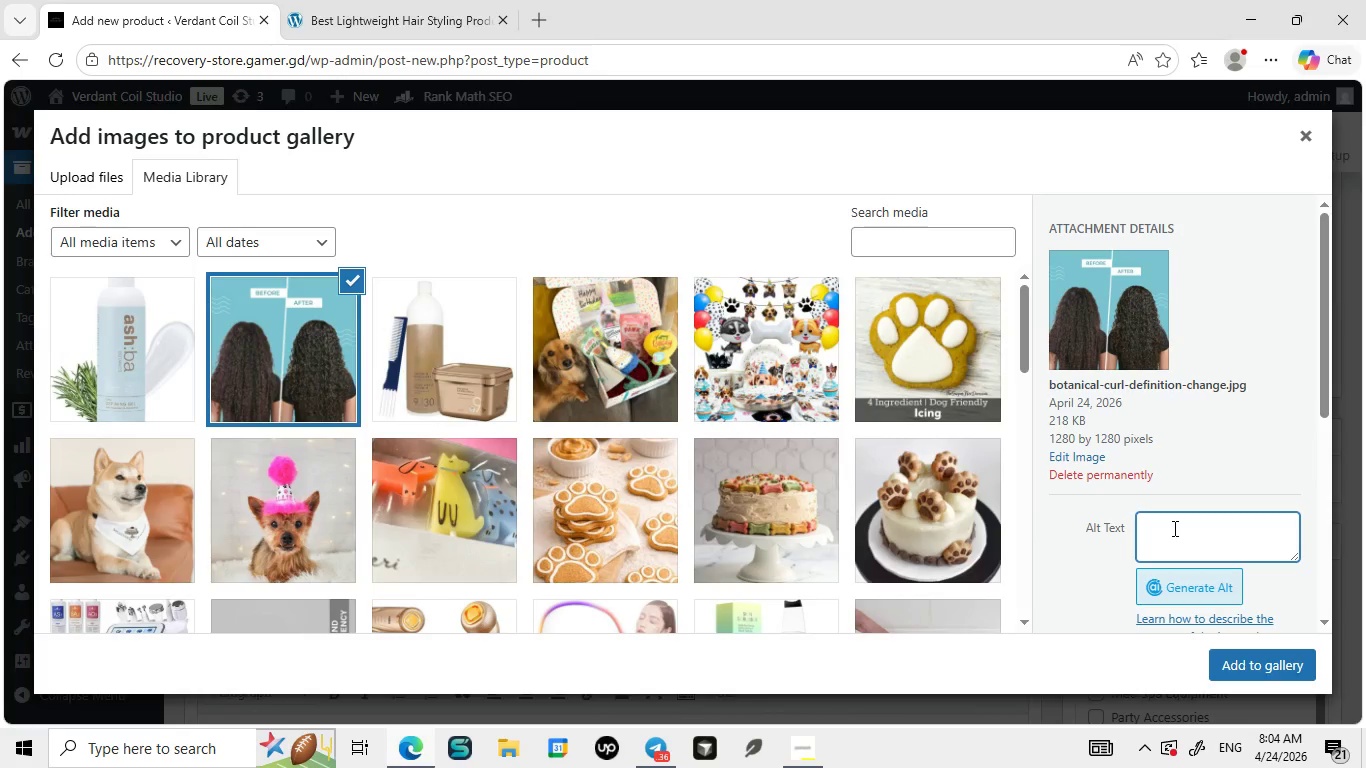 
wait(7.86)
 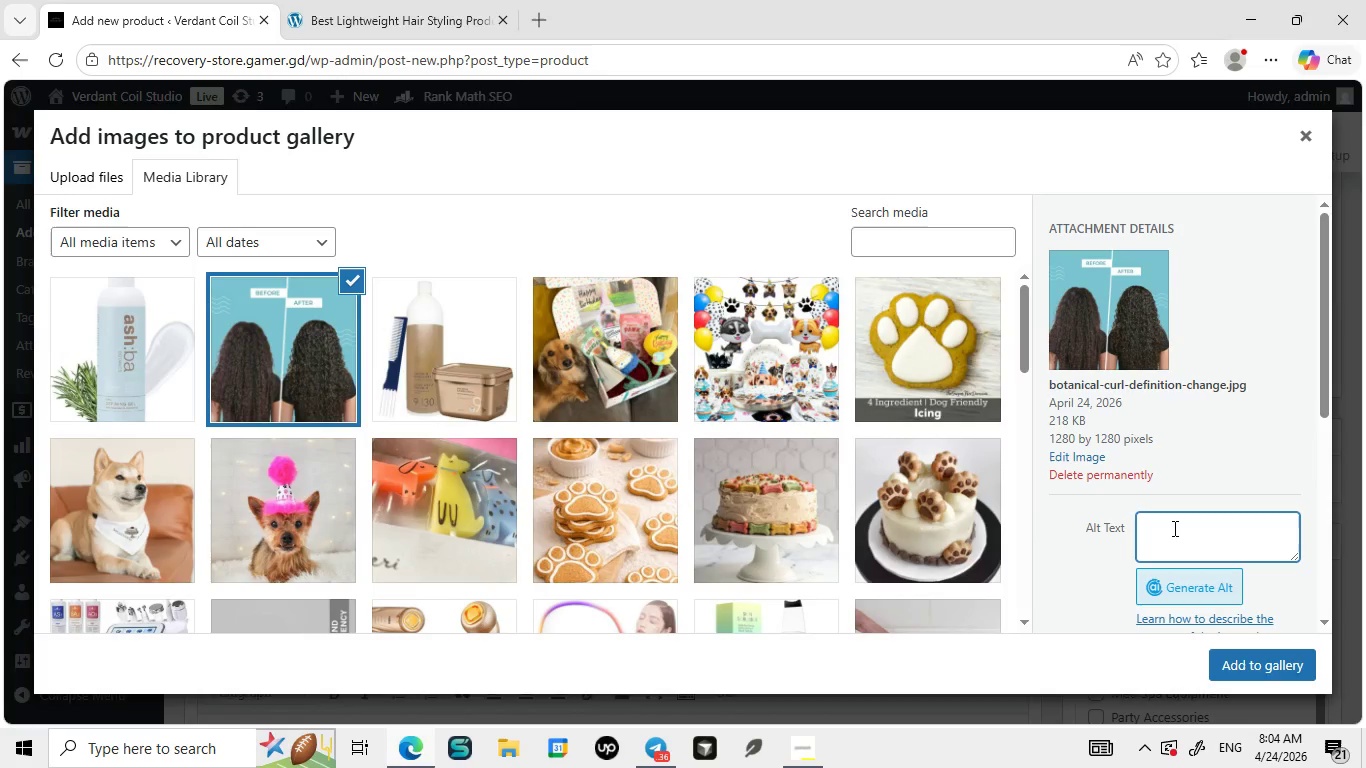 
type(botanical defibi)
 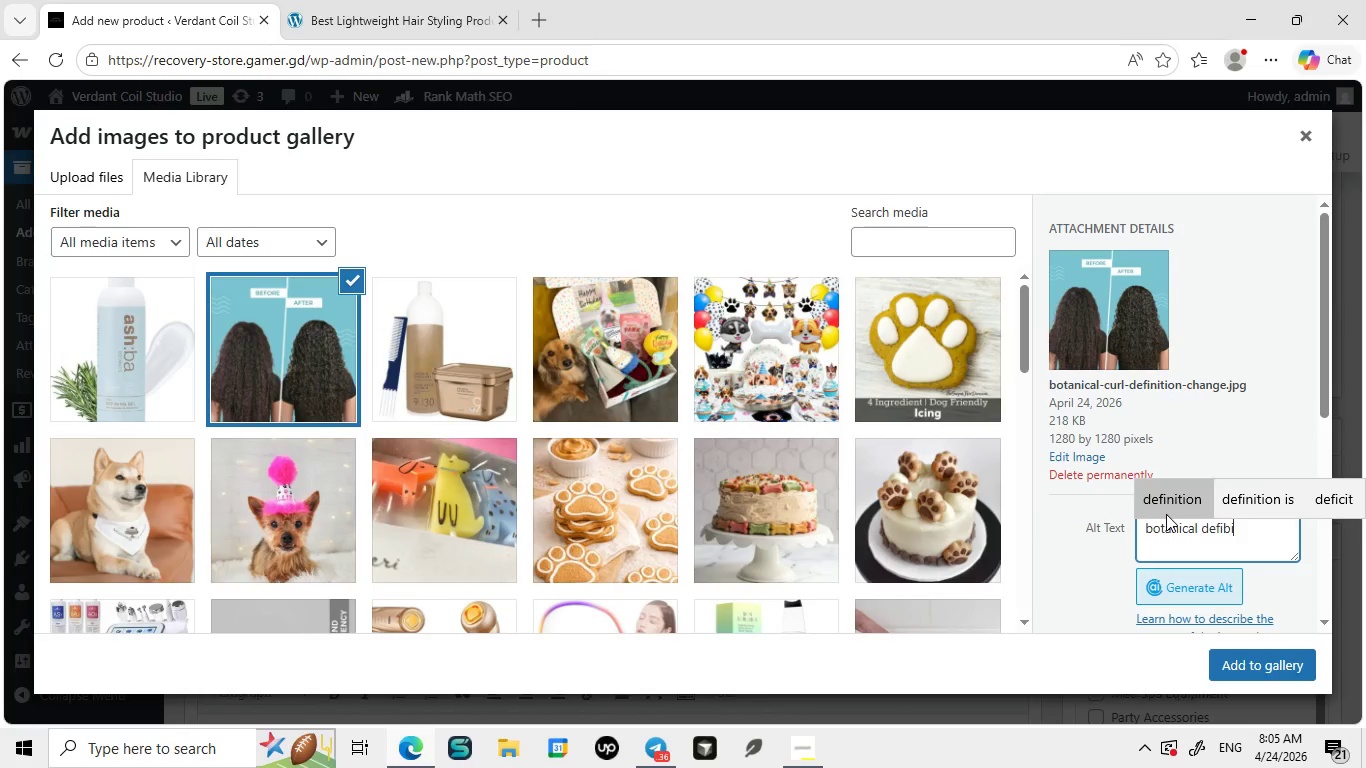 
left_click([1166, 514])
 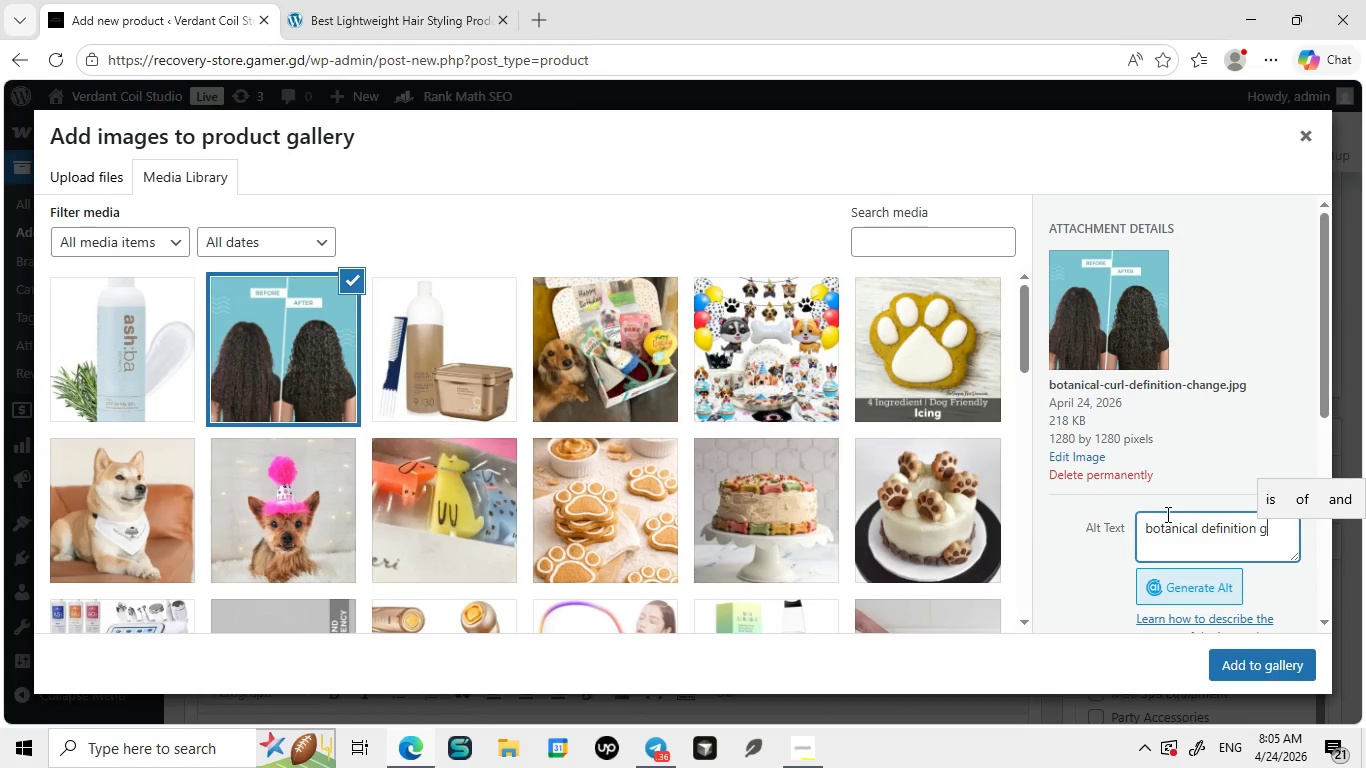 
type(gel change on hair)
 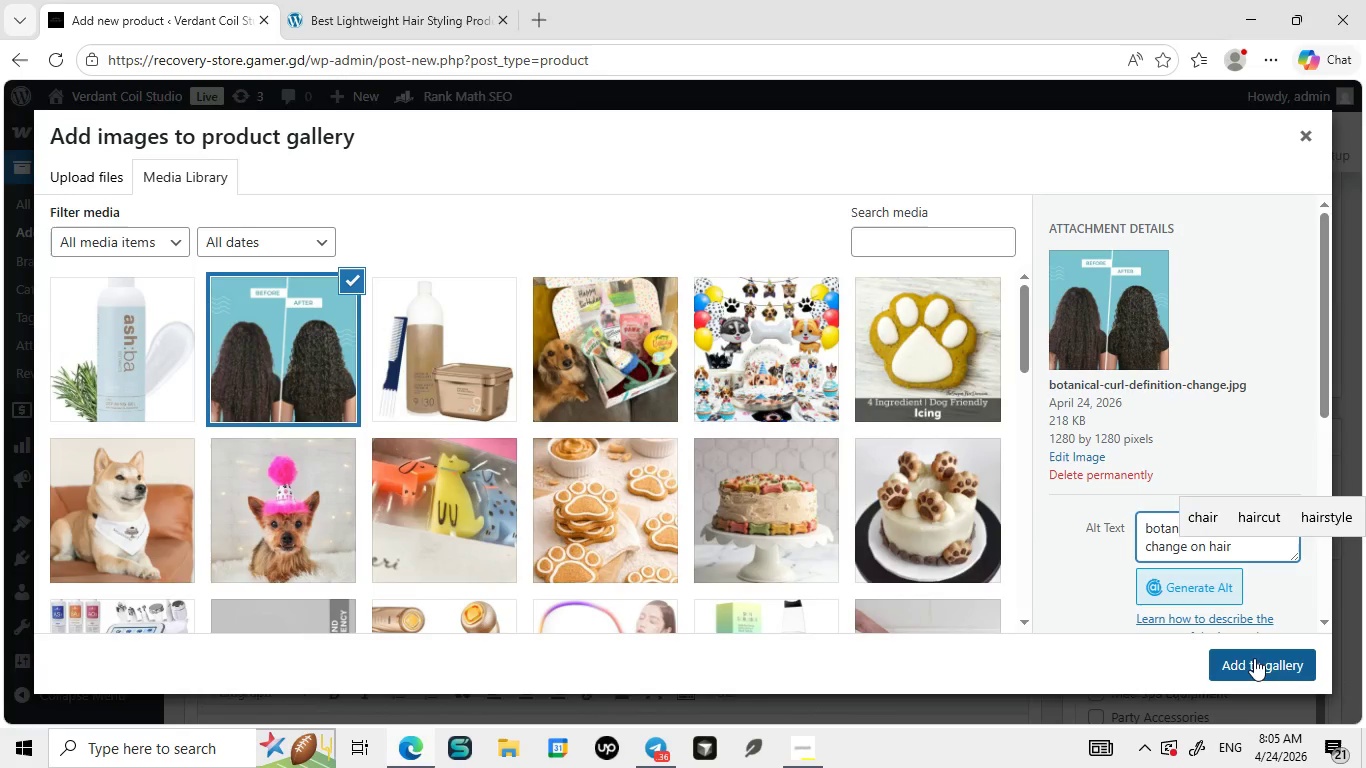 
left_click([1254, 658])
 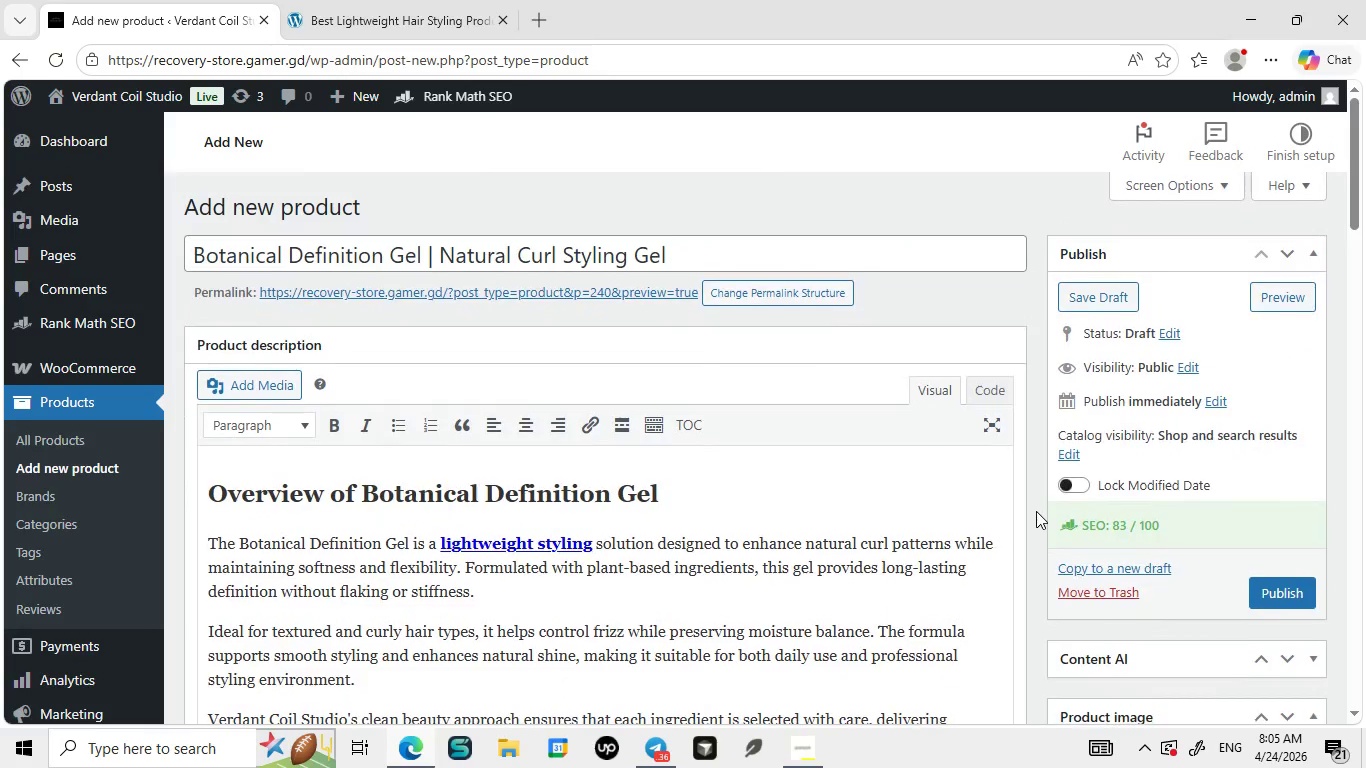 
wait(7.3)
 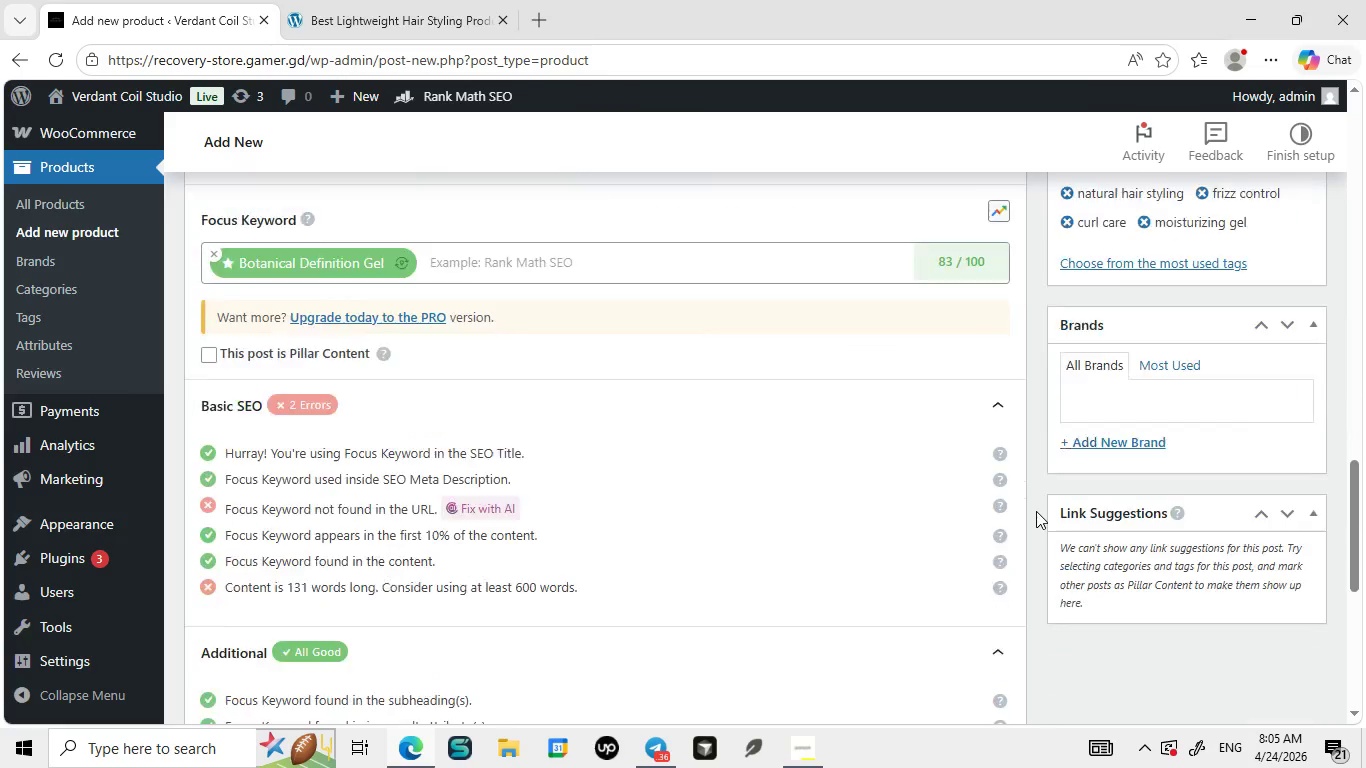 
left_click([1286, 611])
 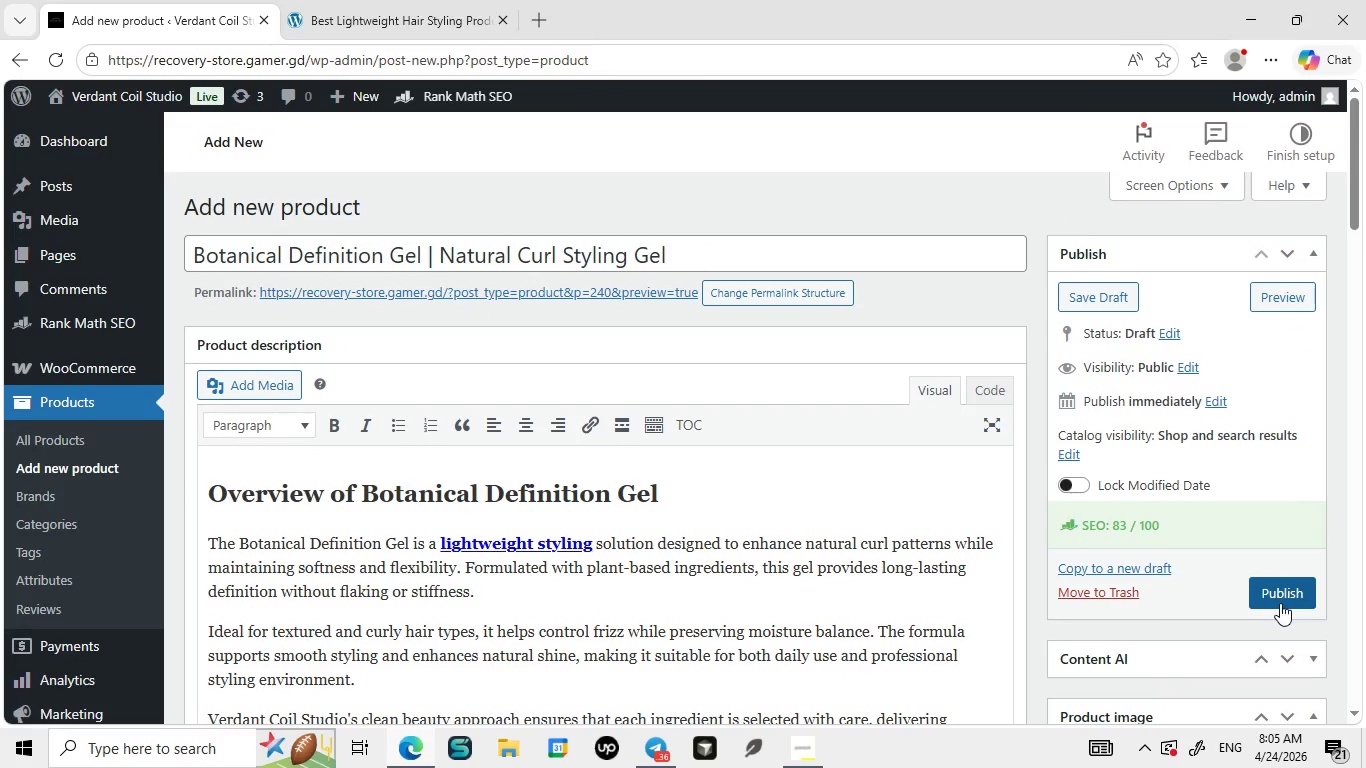 
left_click([1280, 603])
 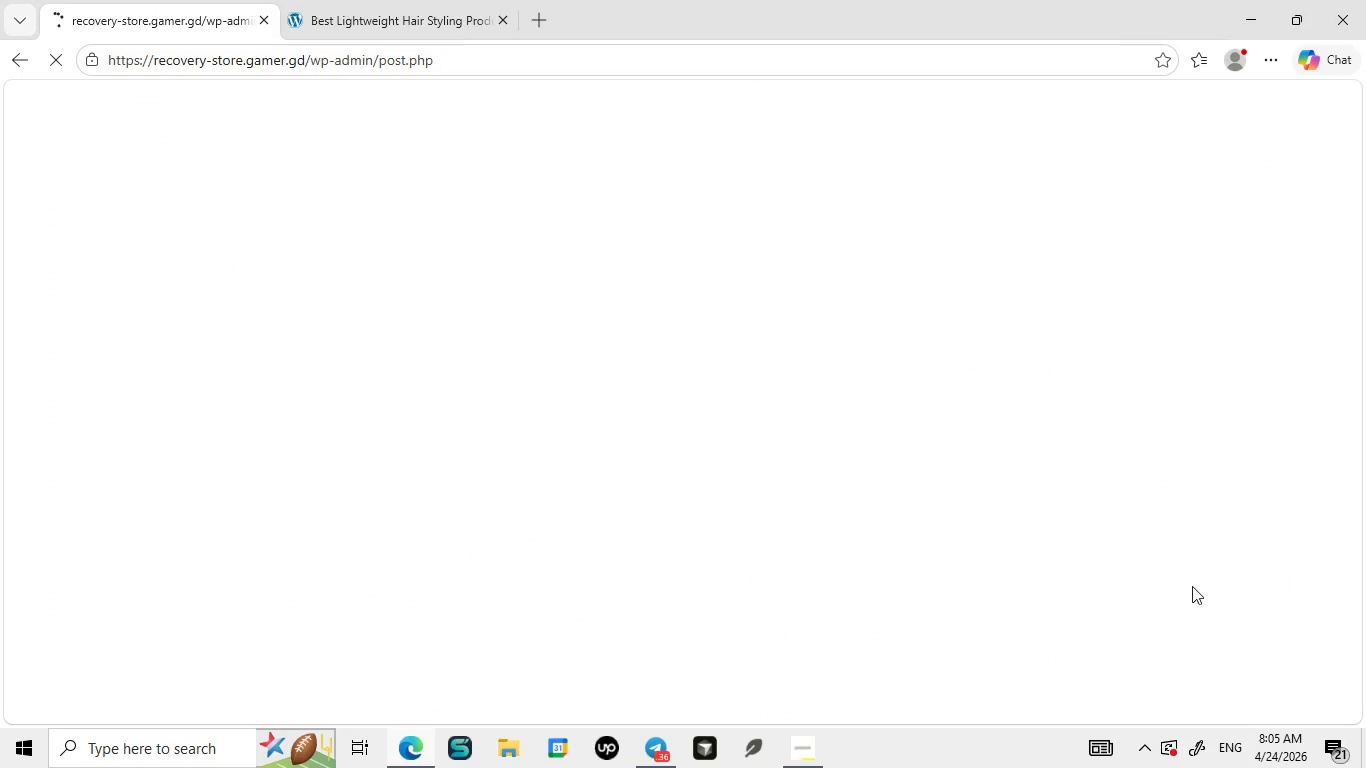 
wait(8.85)
 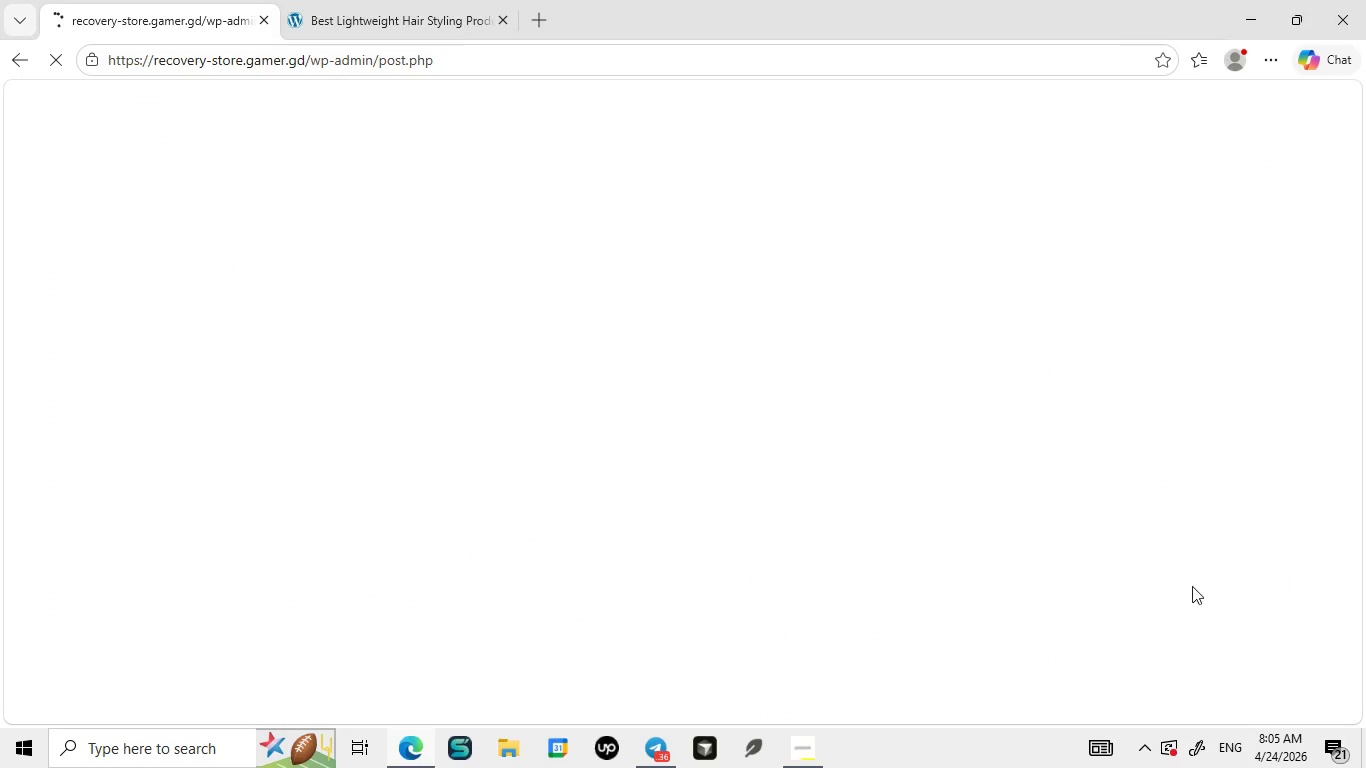 
mouse_move([110, 495])
 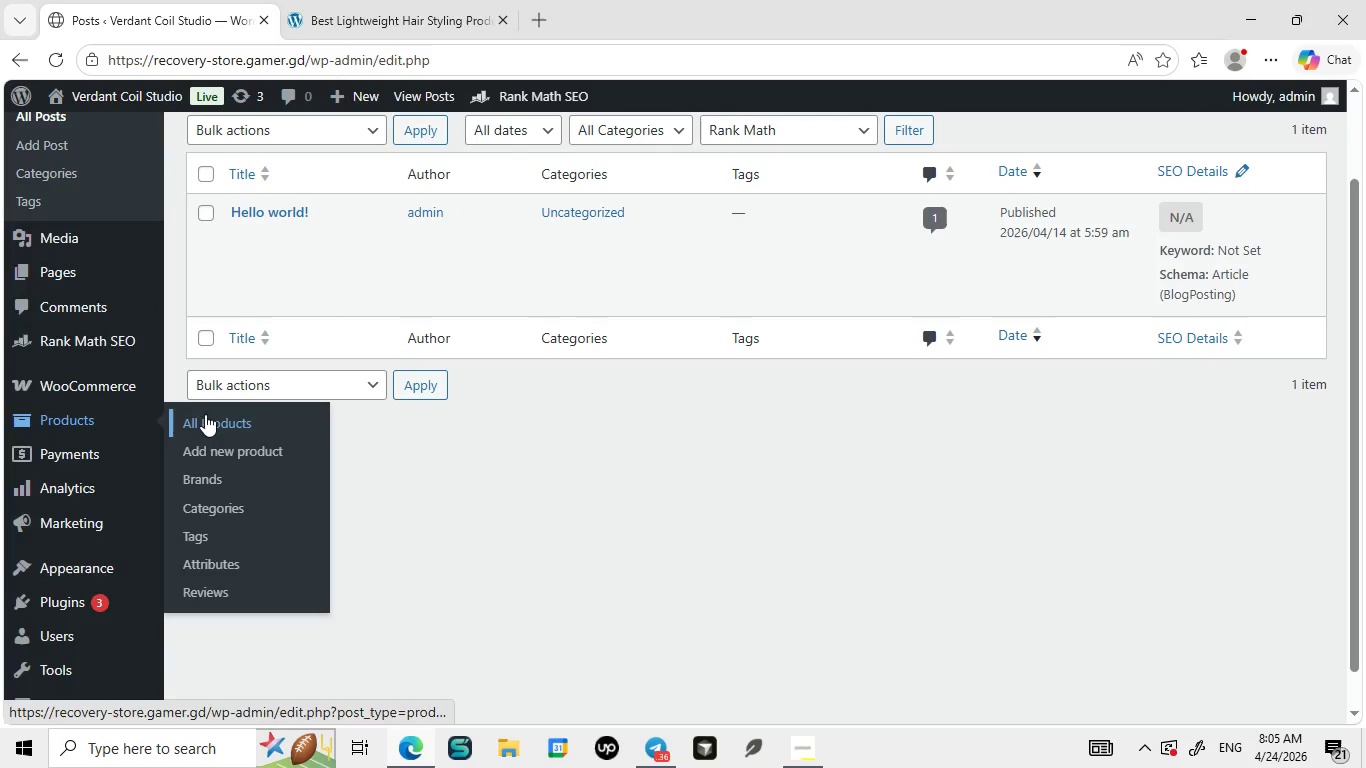 
left_click([208, 417])
 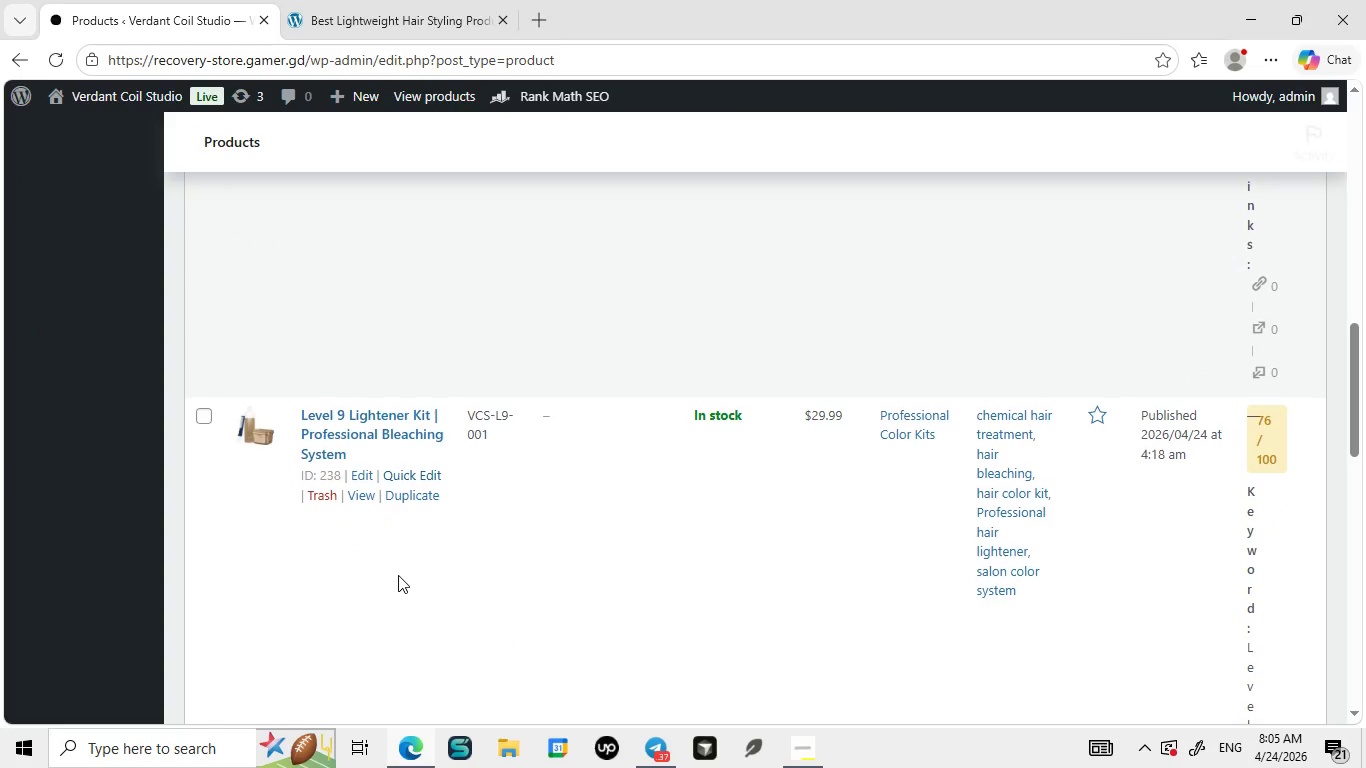 
wait(10.09)
 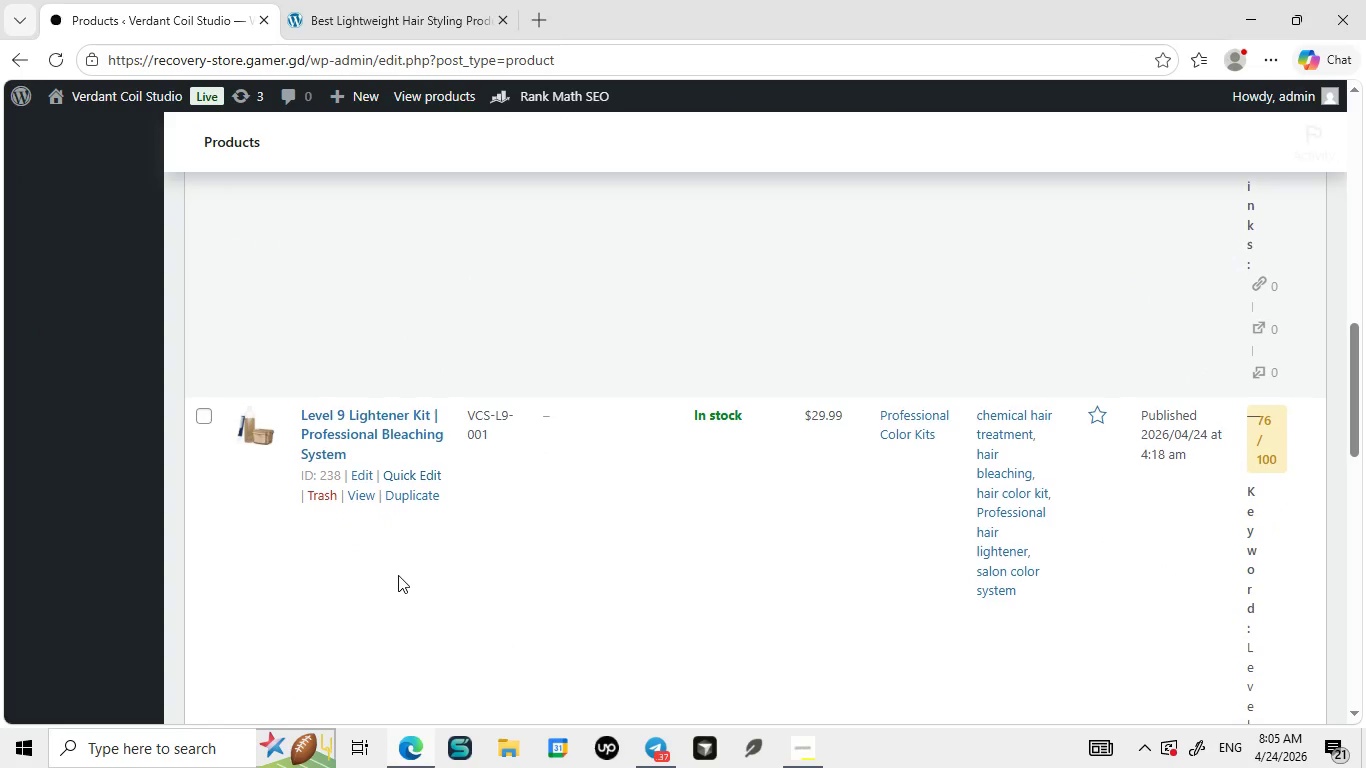 
left_click([364, 382])
 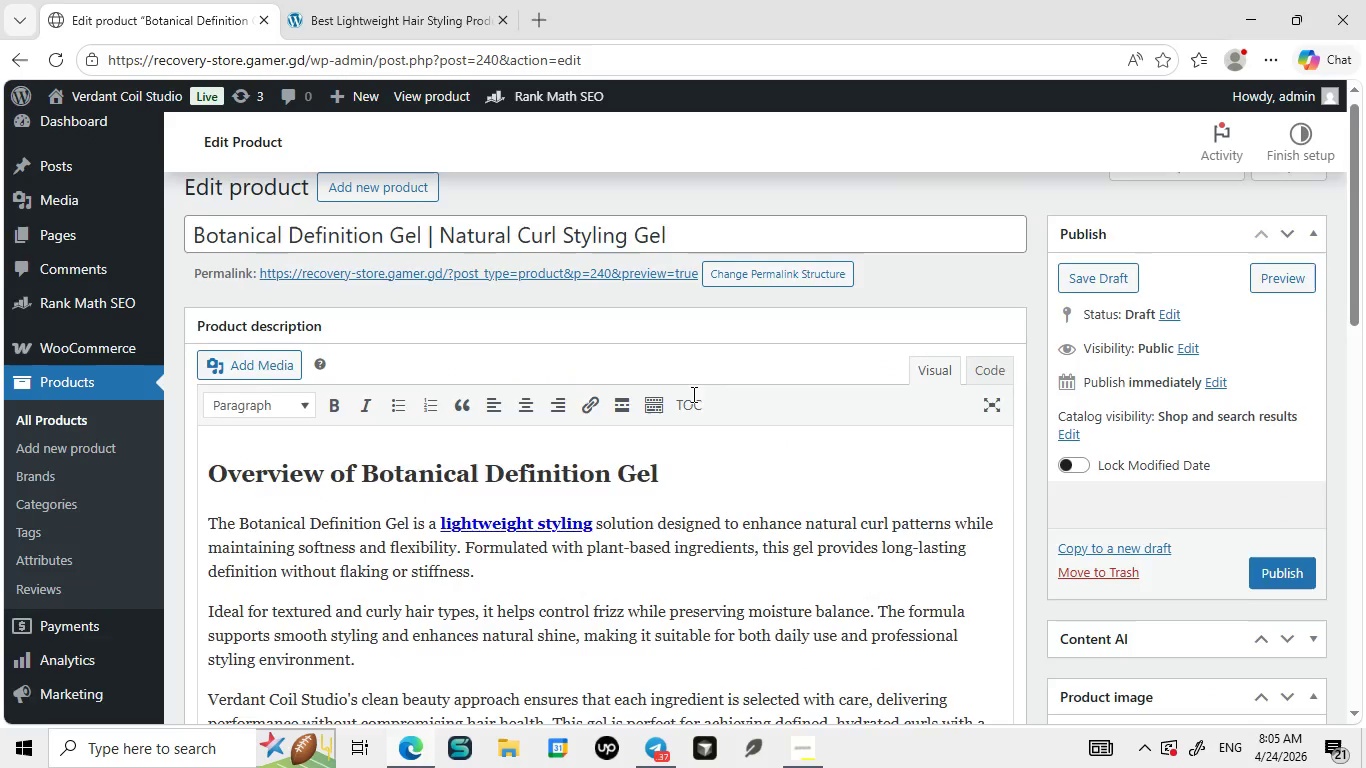 
wait(21.53)
 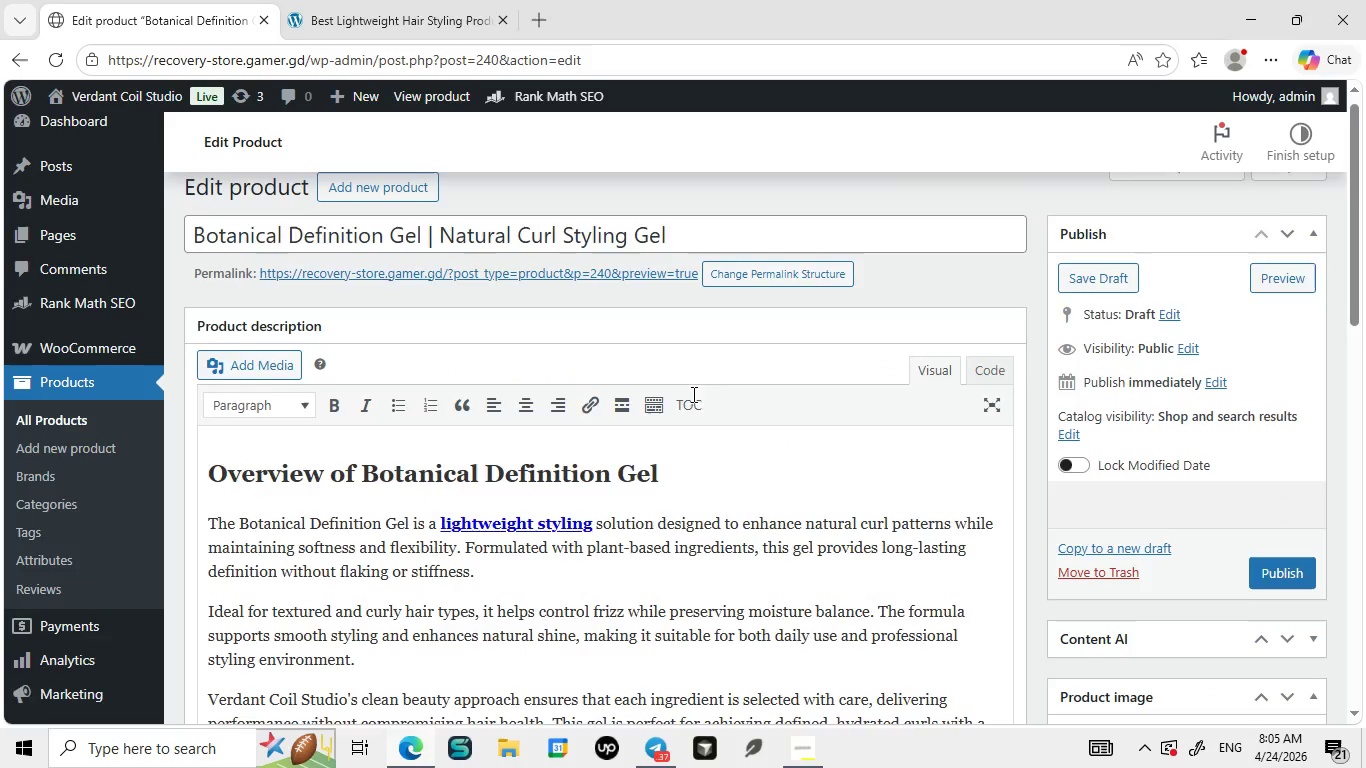 
left_click([614, 492])
 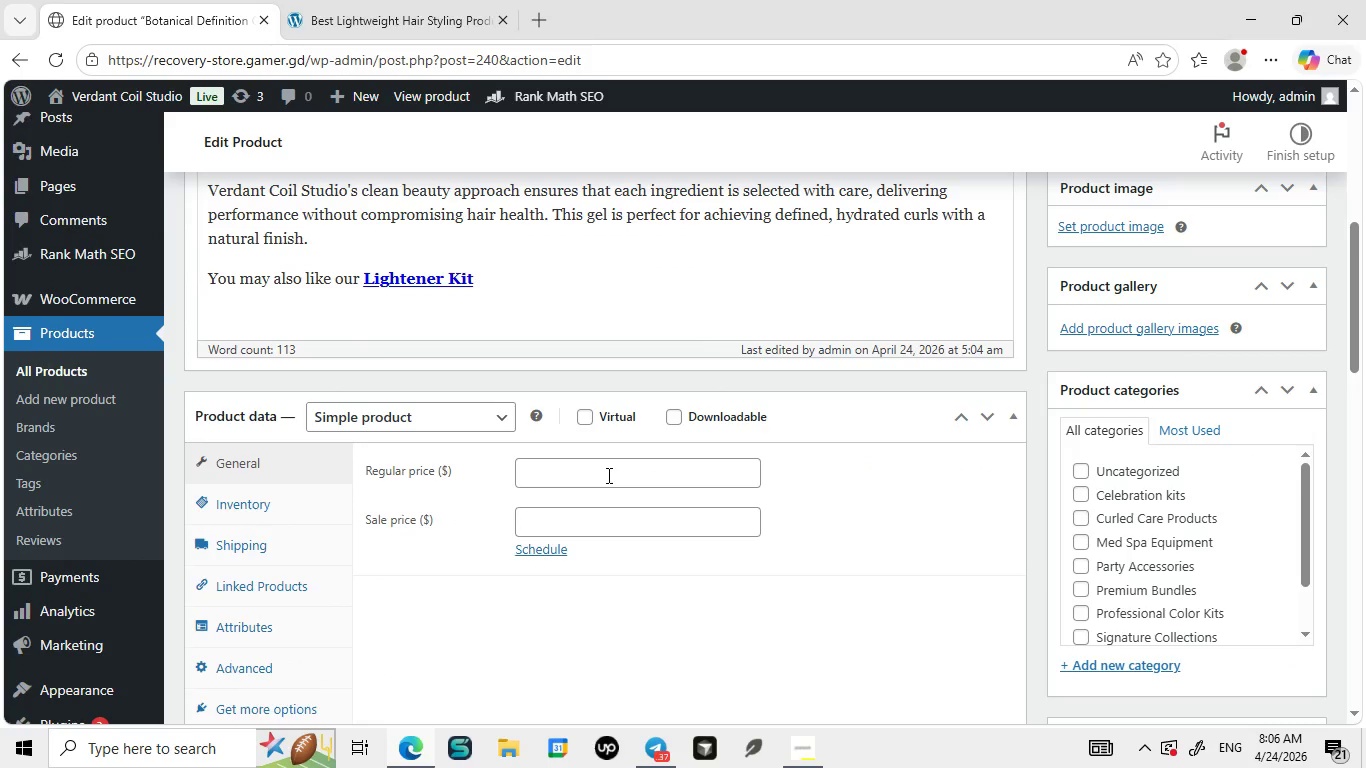 
left_click([607, 475])
 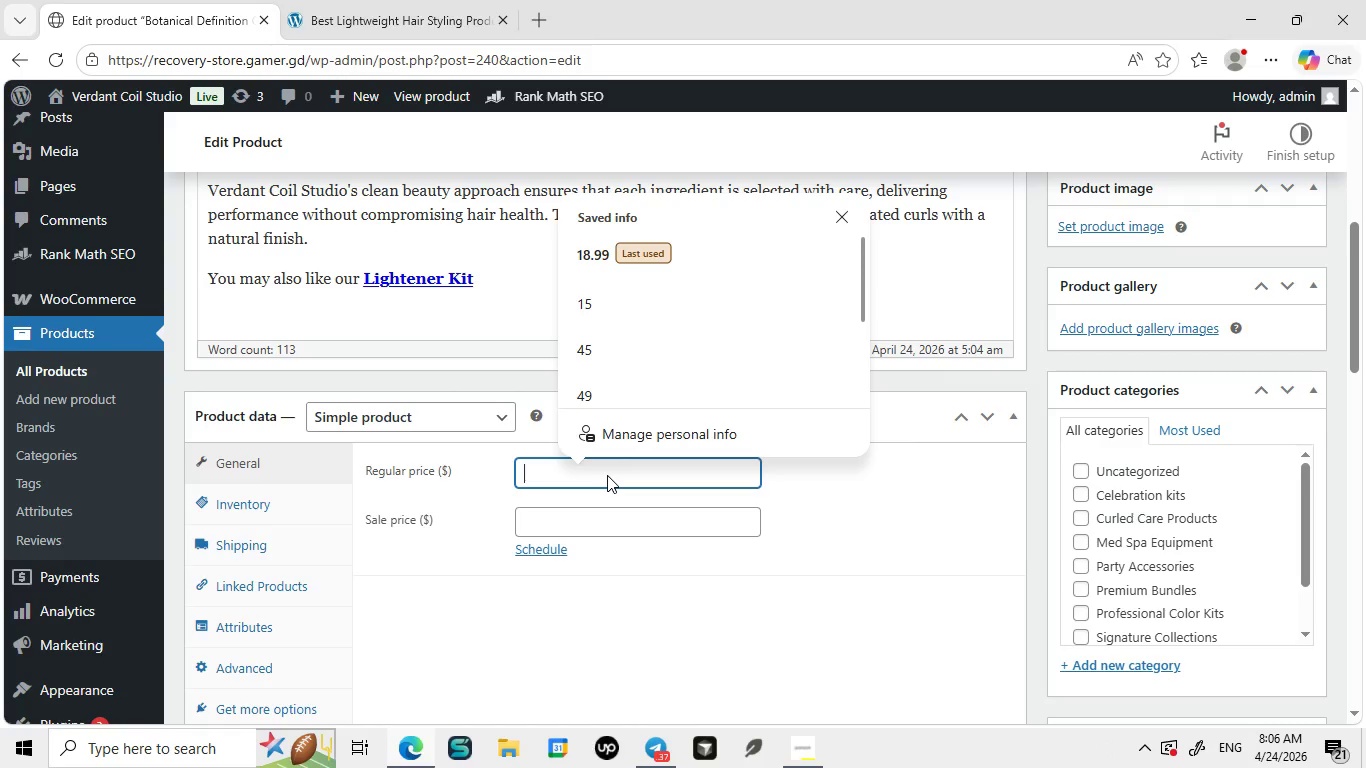 
wait(6.88)
 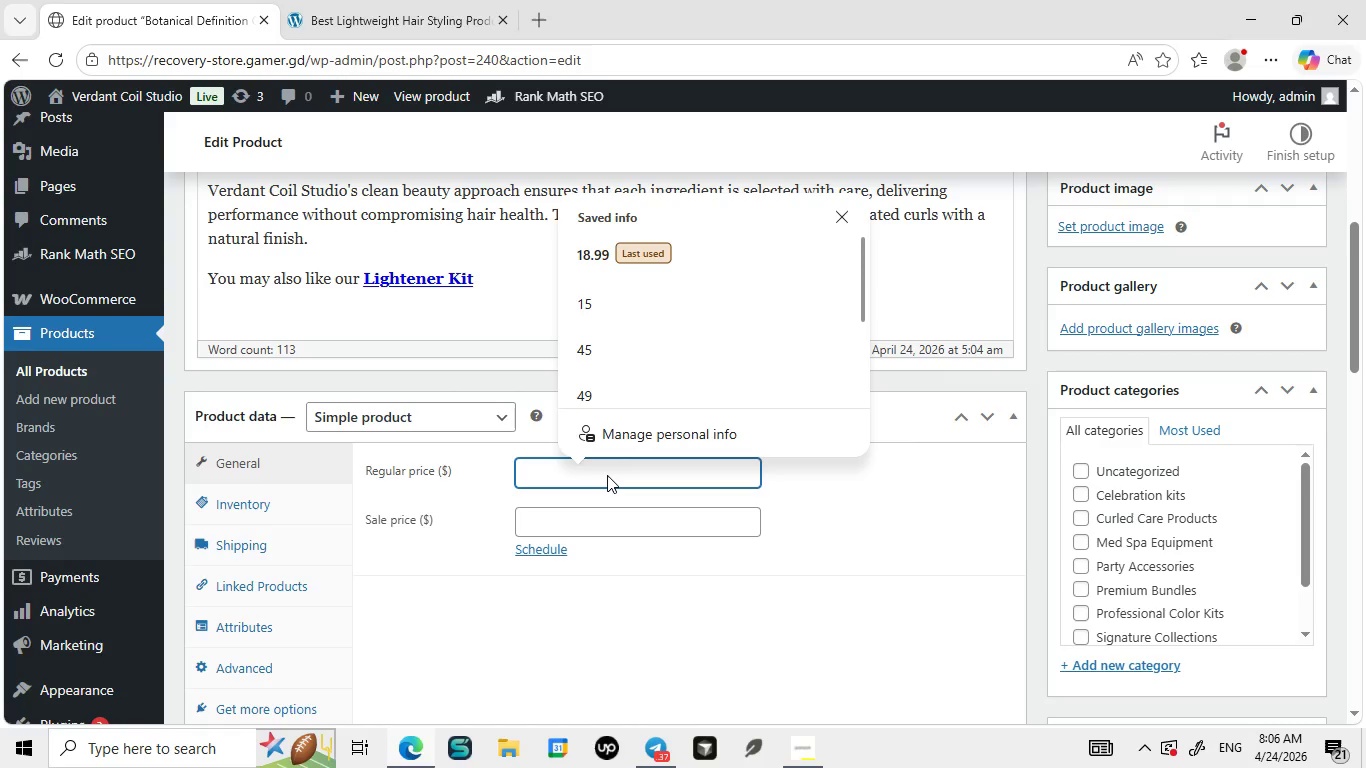 
left_click([611, 252])
 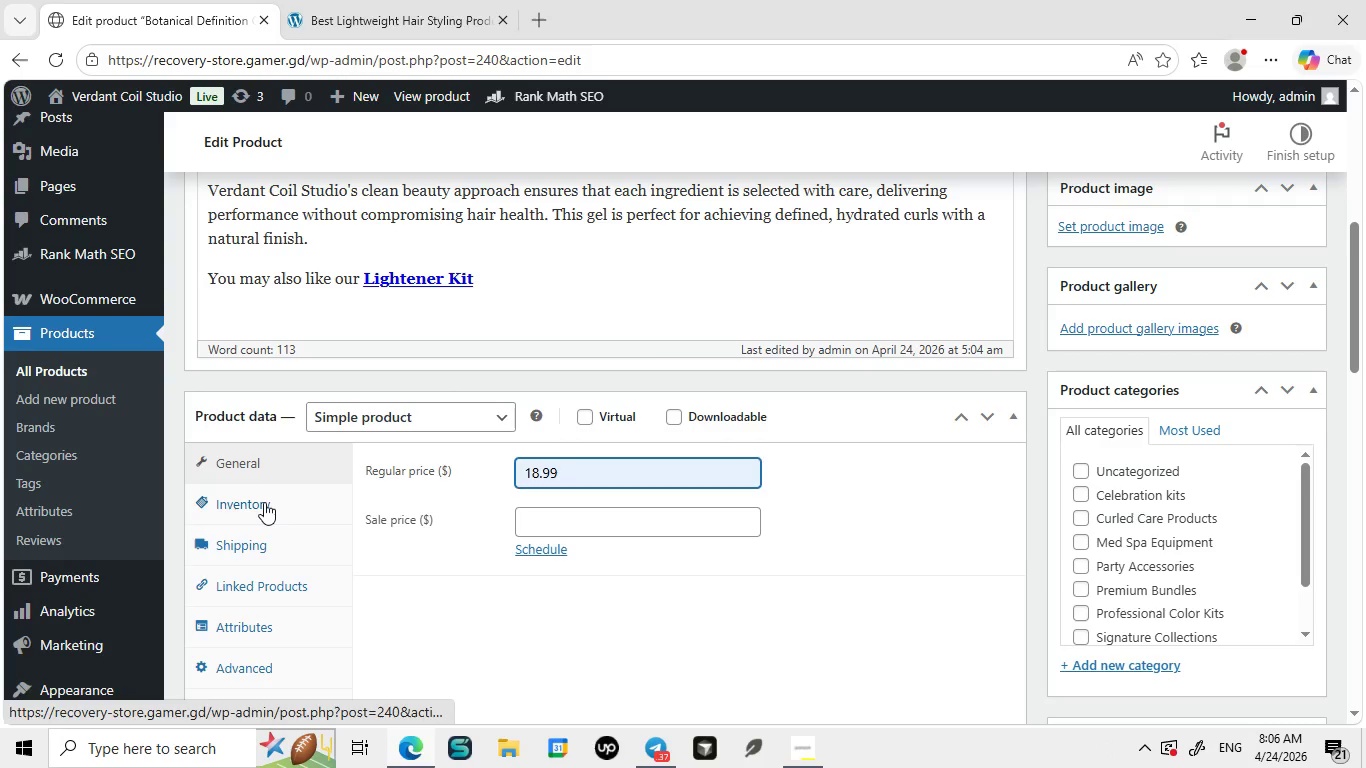 
left_click([264, 502])
 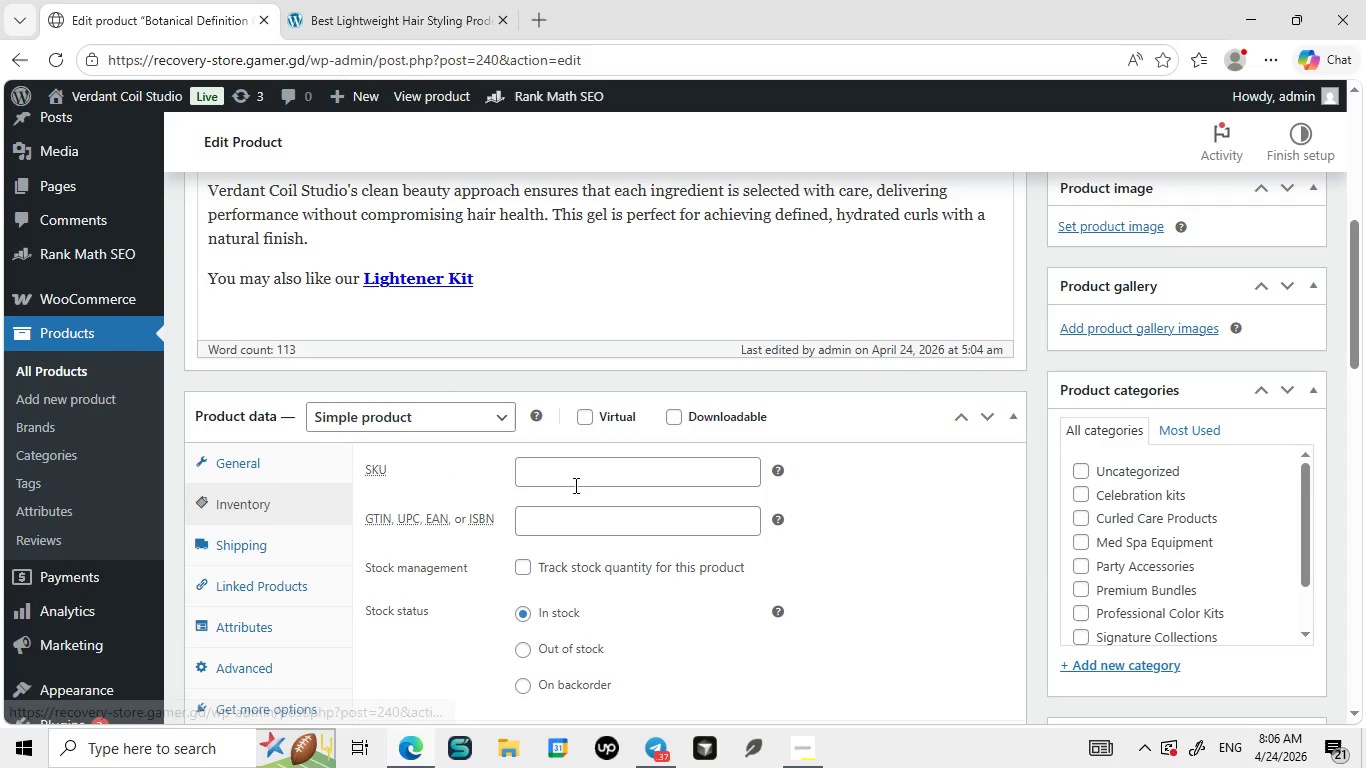 
left_click([575, 482])
 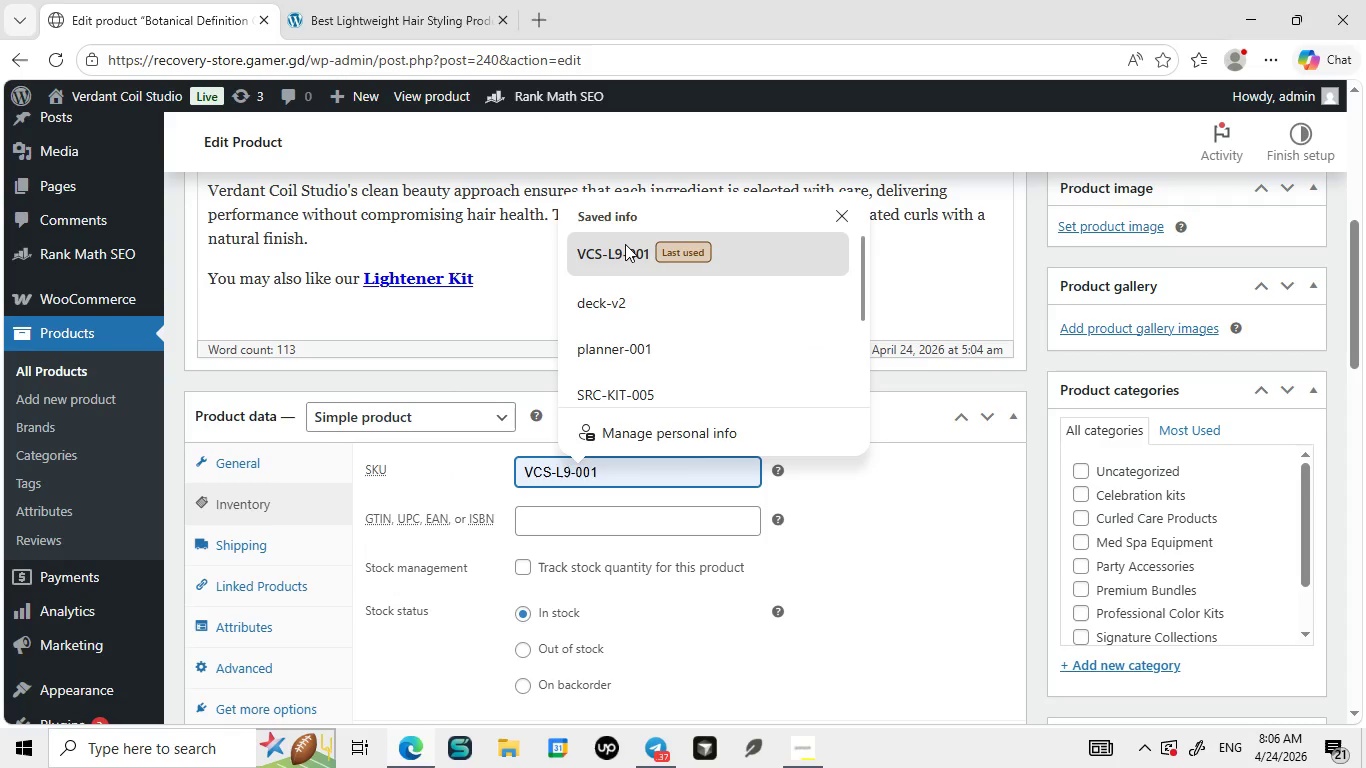 
left_click([625, 244])
 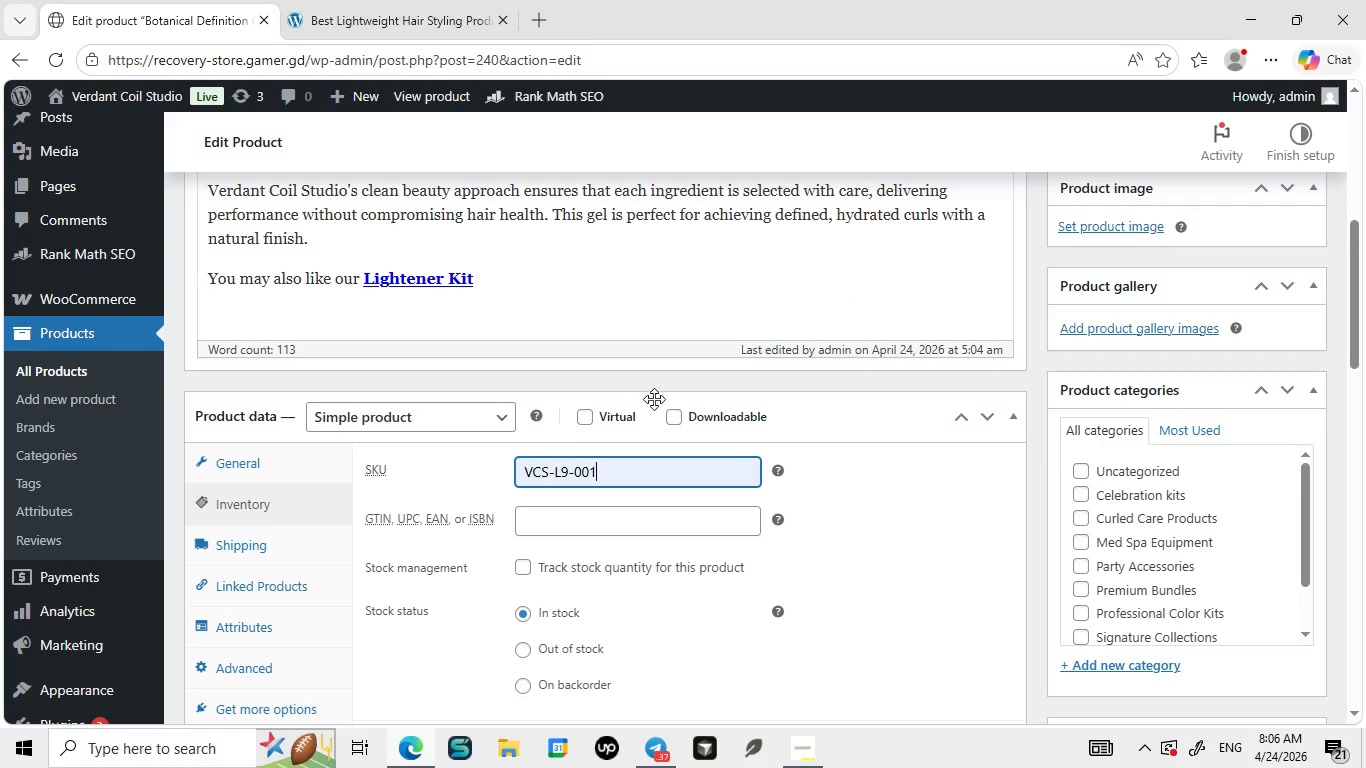 
hold_key(key=Backspace, duration=0.64)
 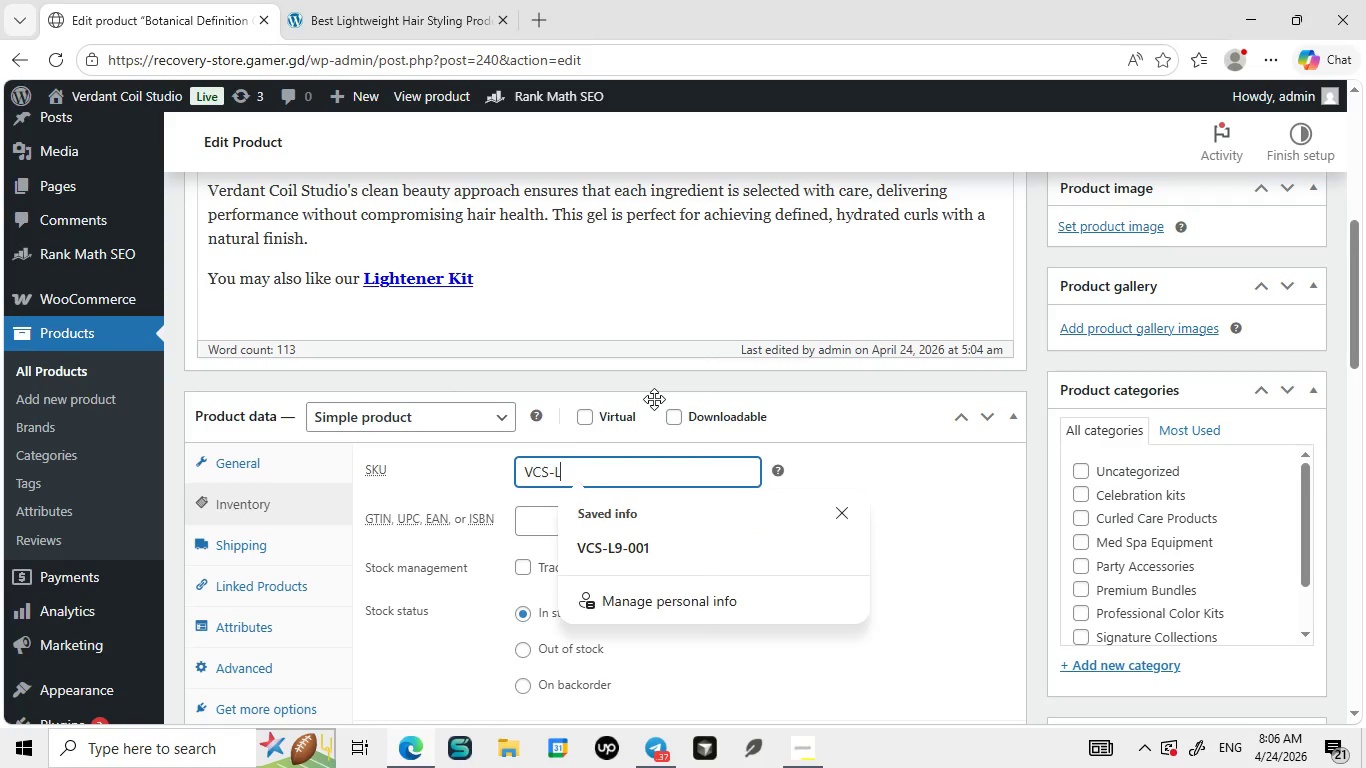 
key(Backspace)
key(Backspace)
type(BB)
key(Backspace)
type(DG)
 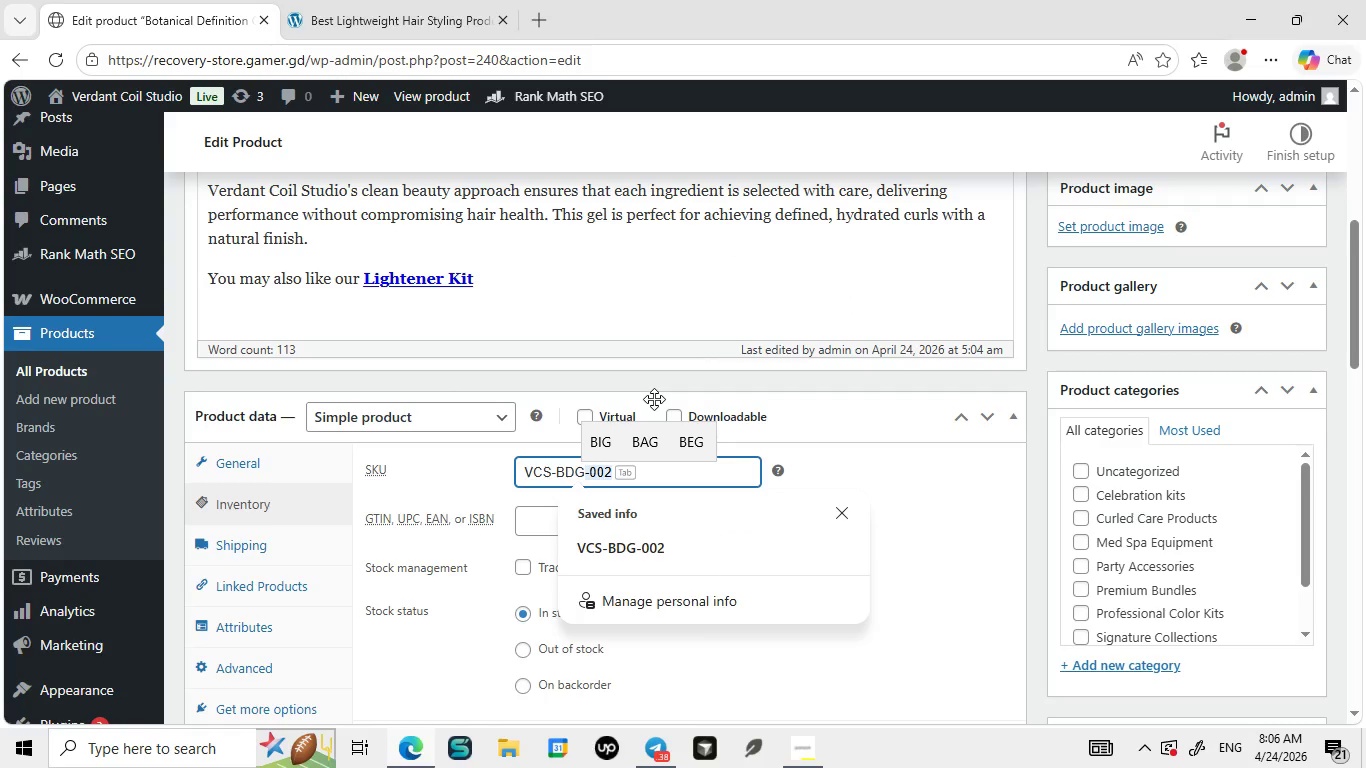 
left_click([616, 566])
 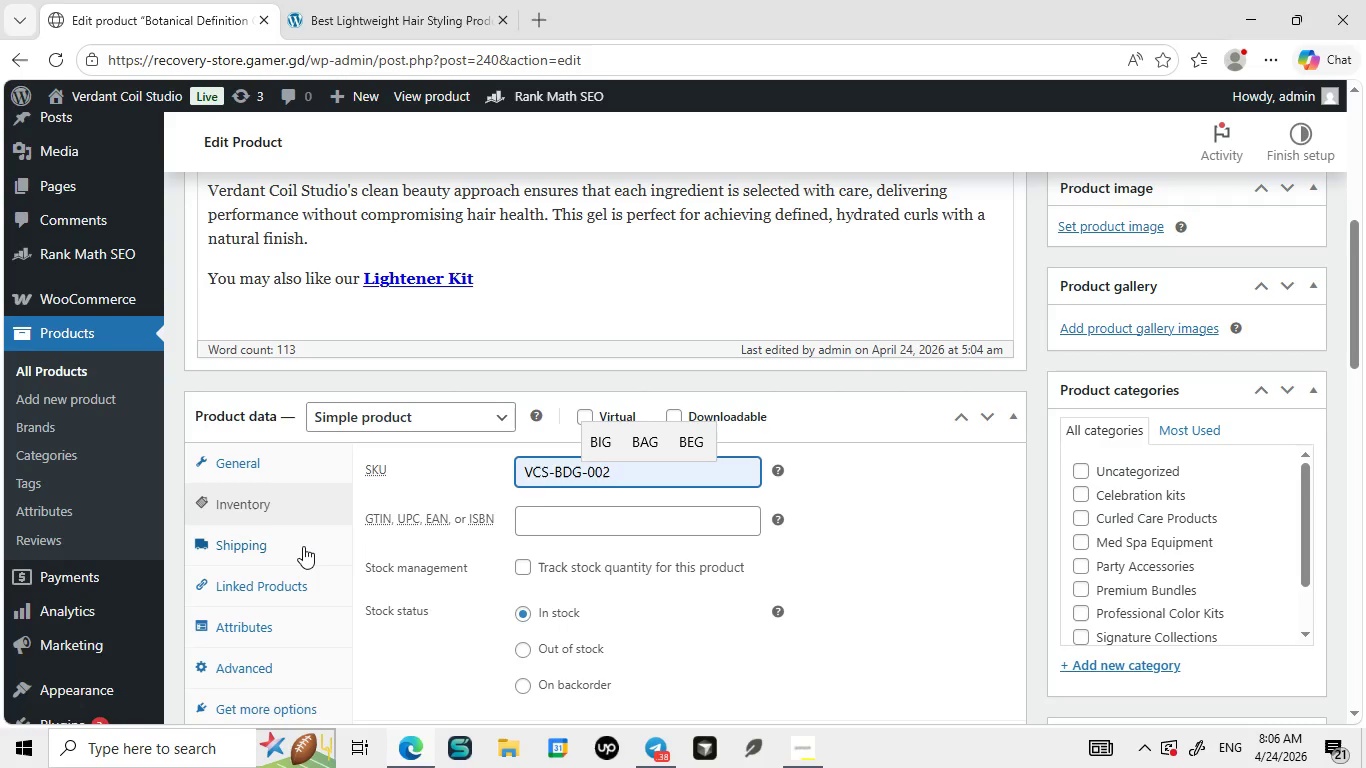 
left_click([303, 546])
 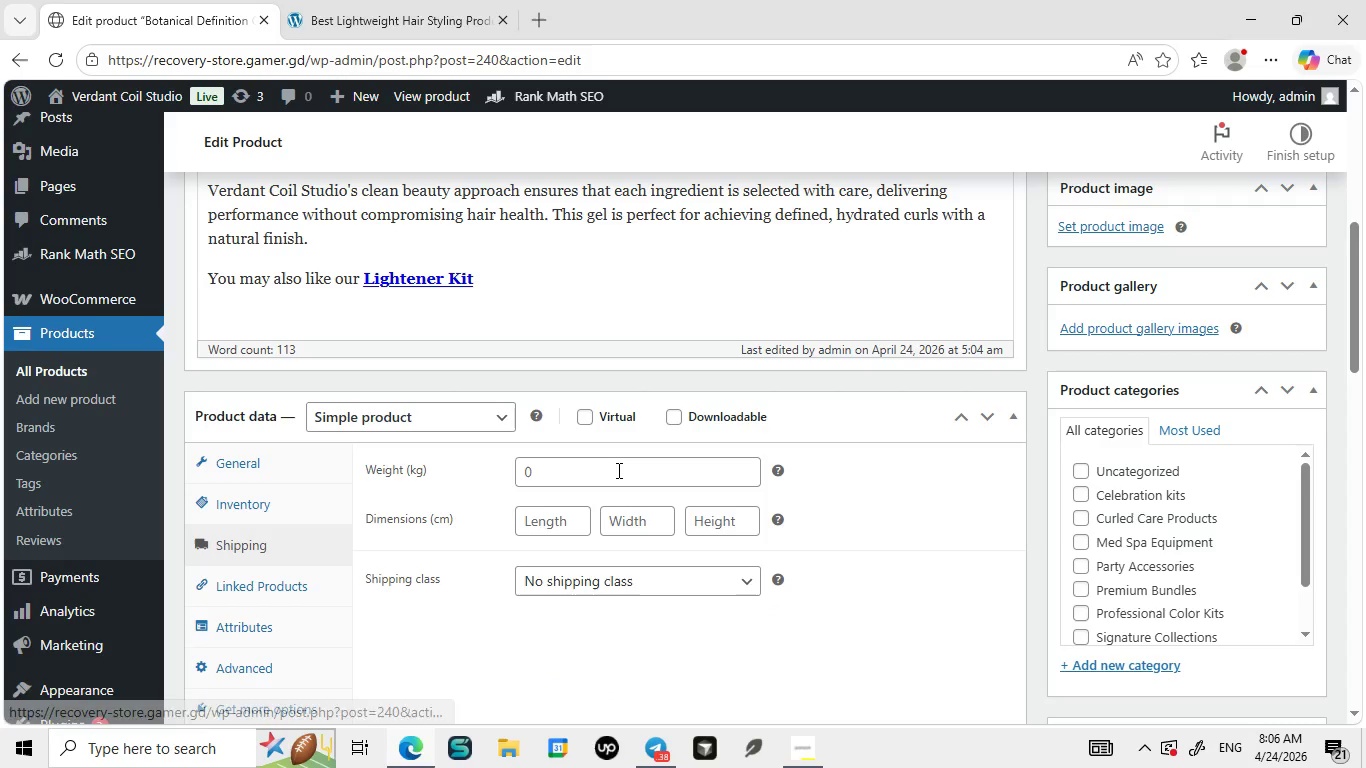 
left_click([617, 470])
 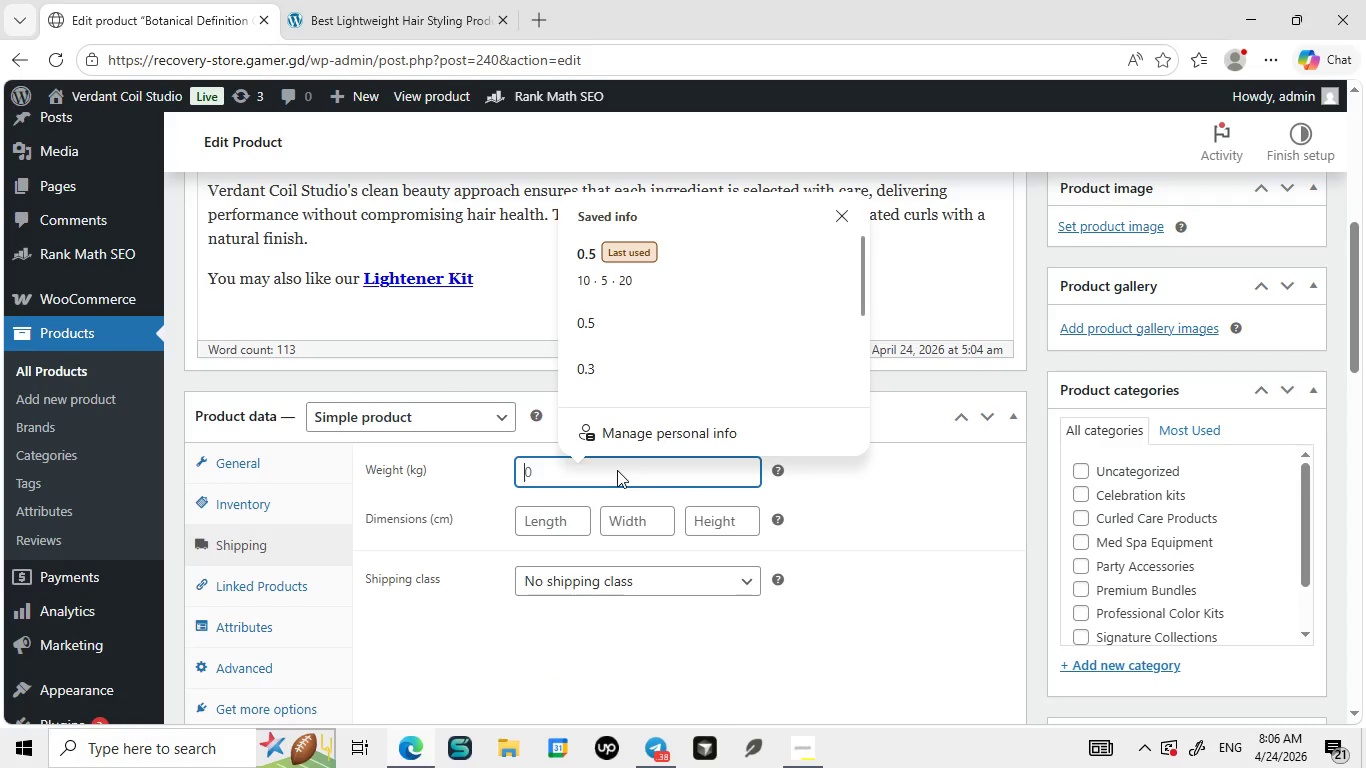 
key(0)
 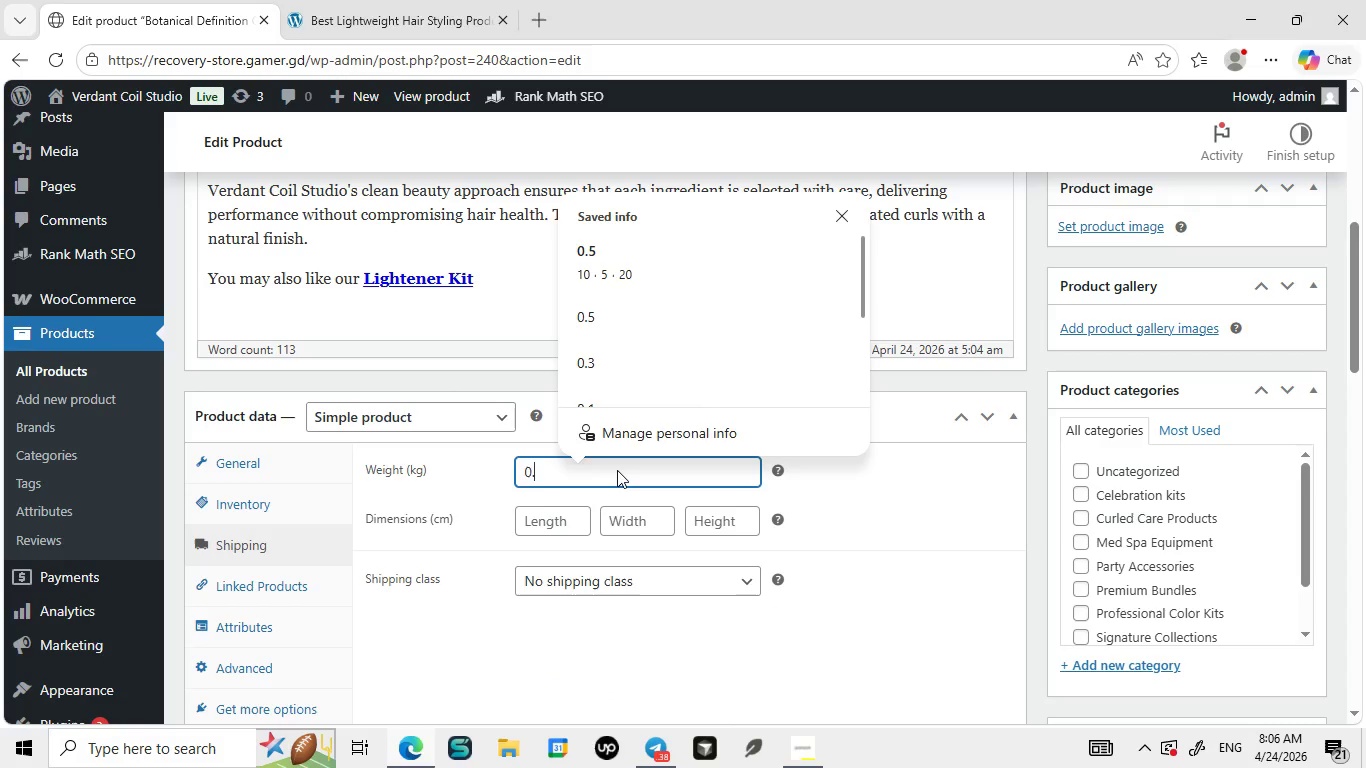 
key(Period)
 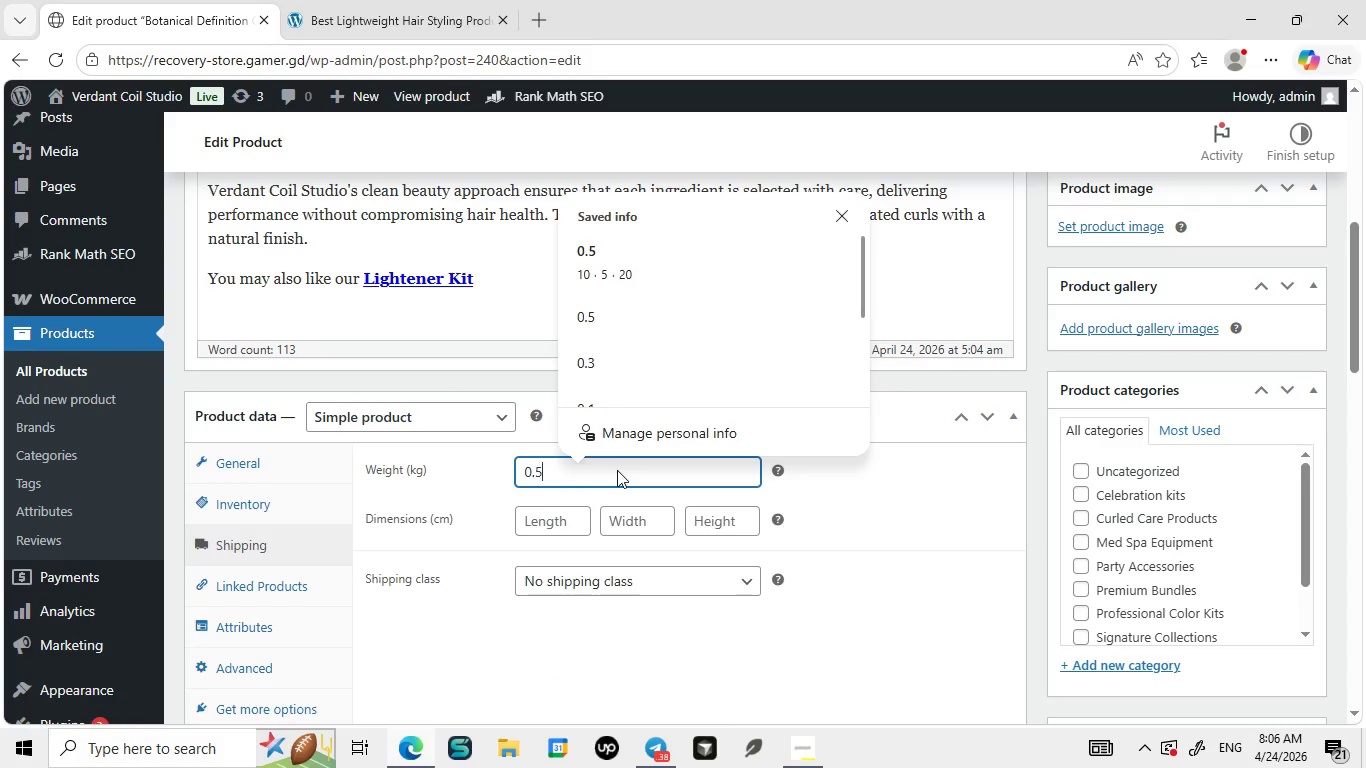 
key(5)
 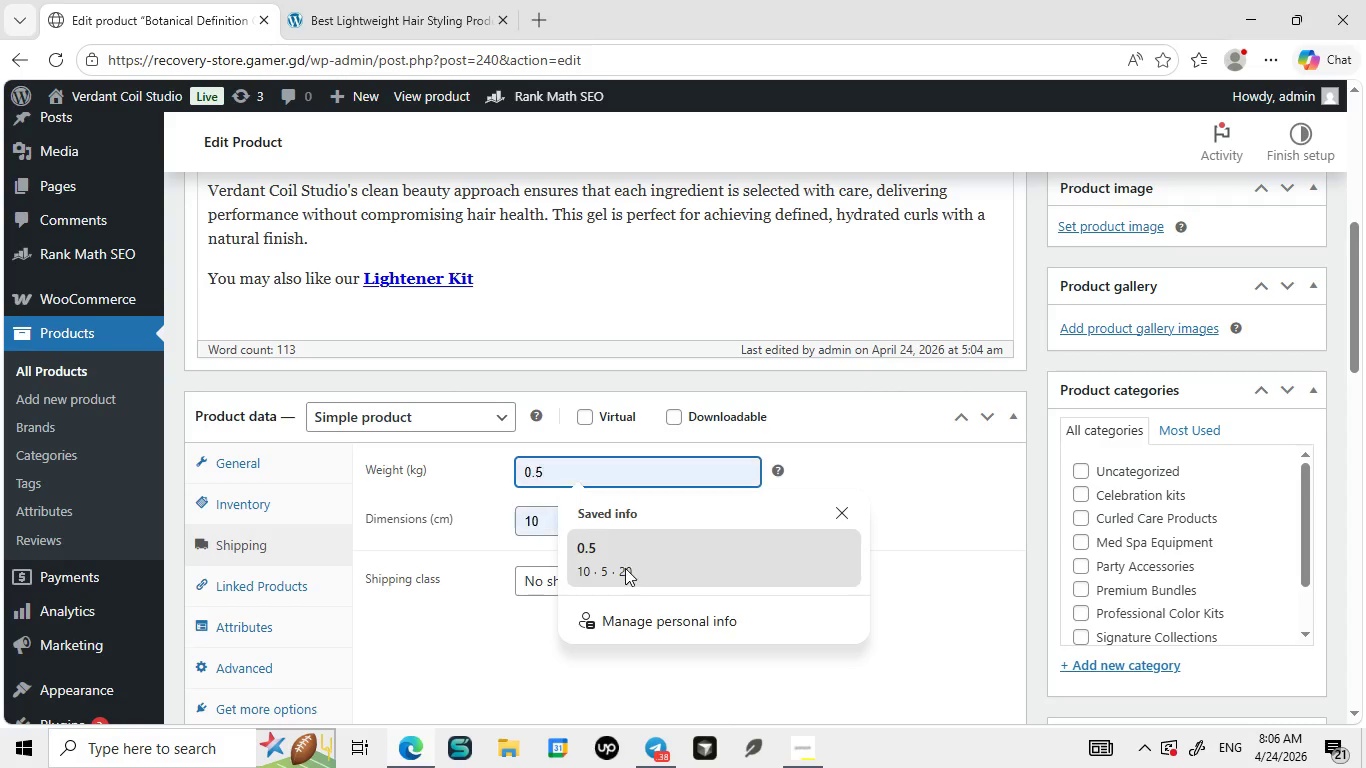 
left_click([625, 568])
 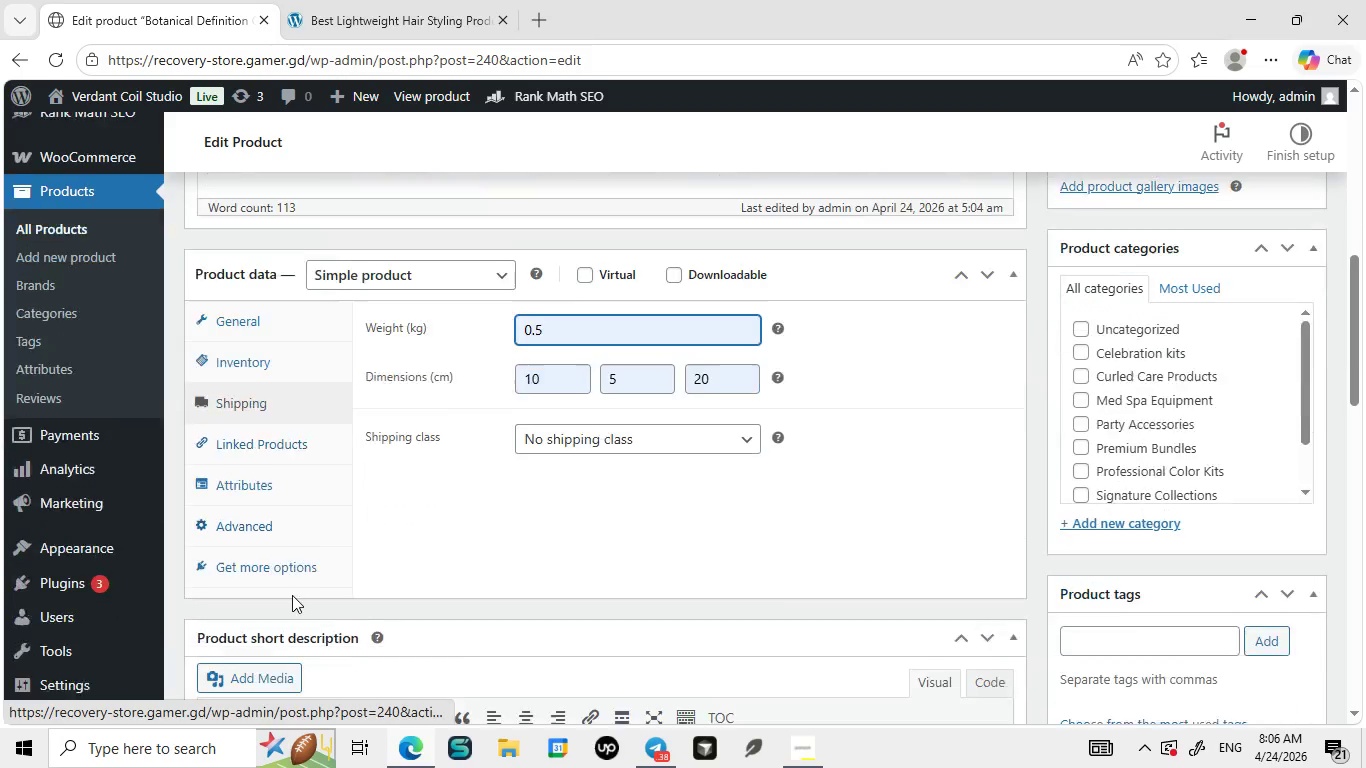 
left_click([268, 477])
 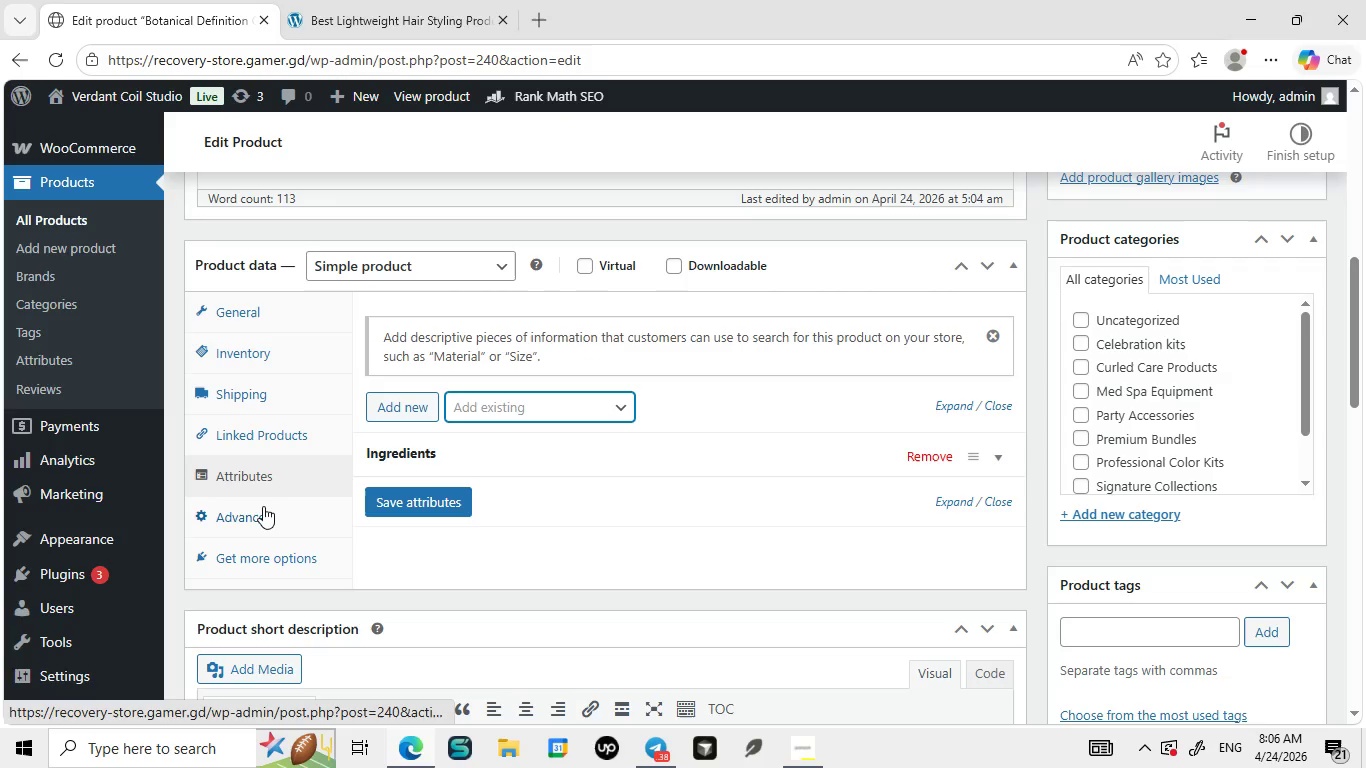 
left_click([263, 506])
 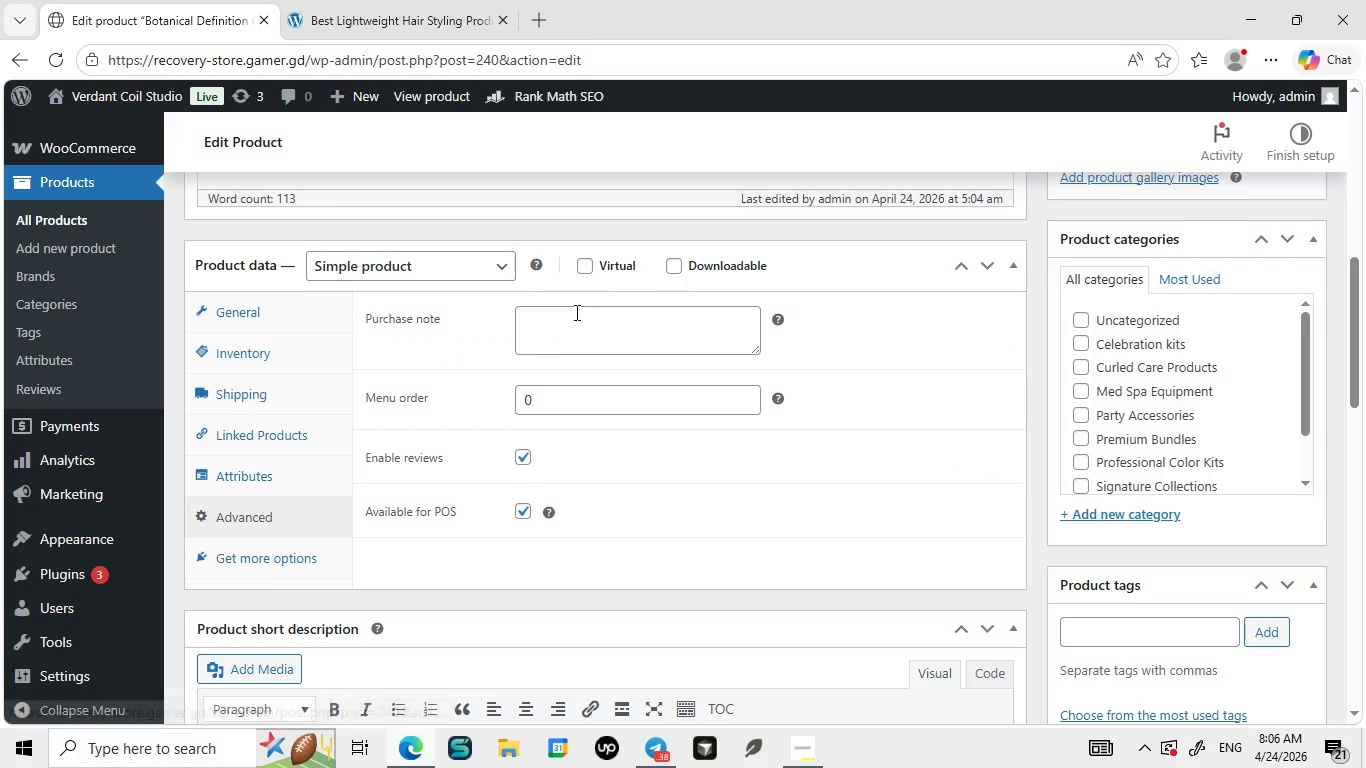 
left_click([575, 314])
 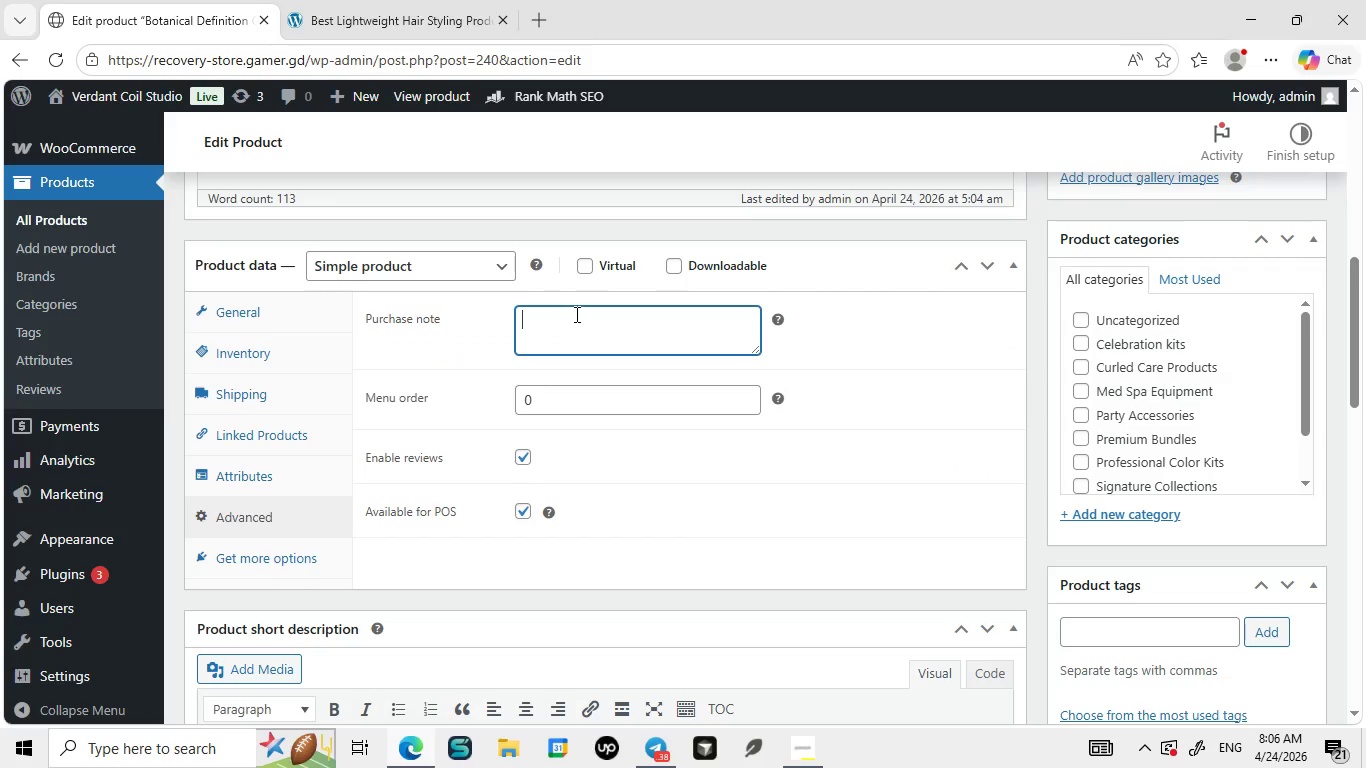 
type(Apply to damp hair and style as desired )
key(Backspace)
key(Escape)
 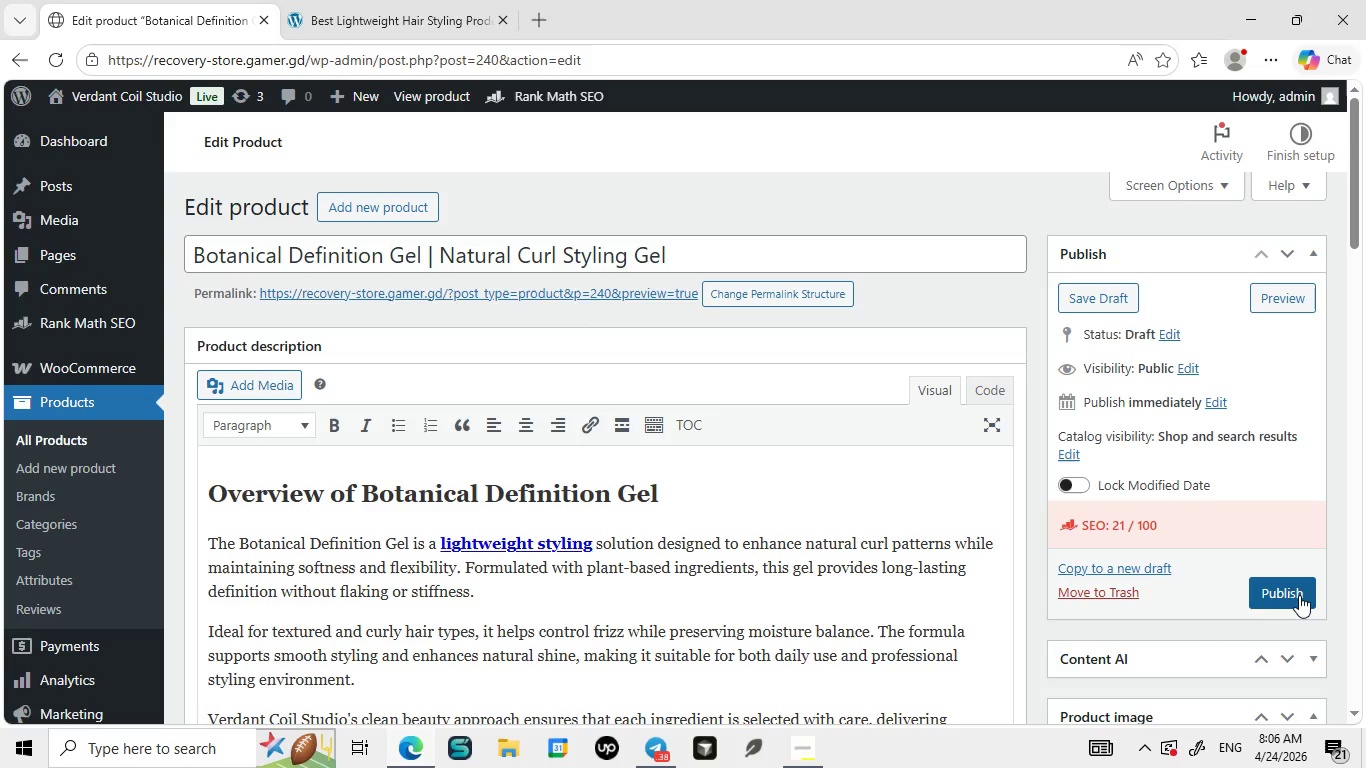 
left_click([1299, 595])
 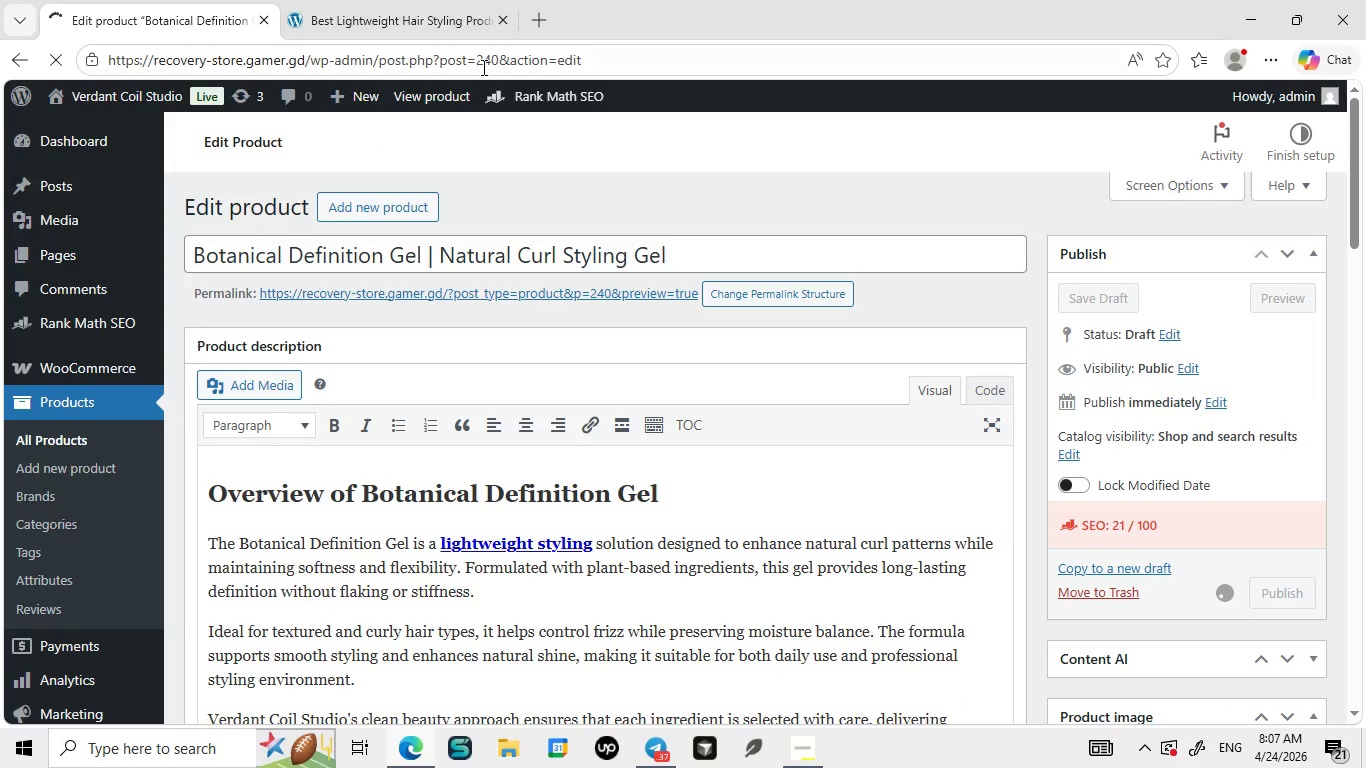 
wait(6.66)
 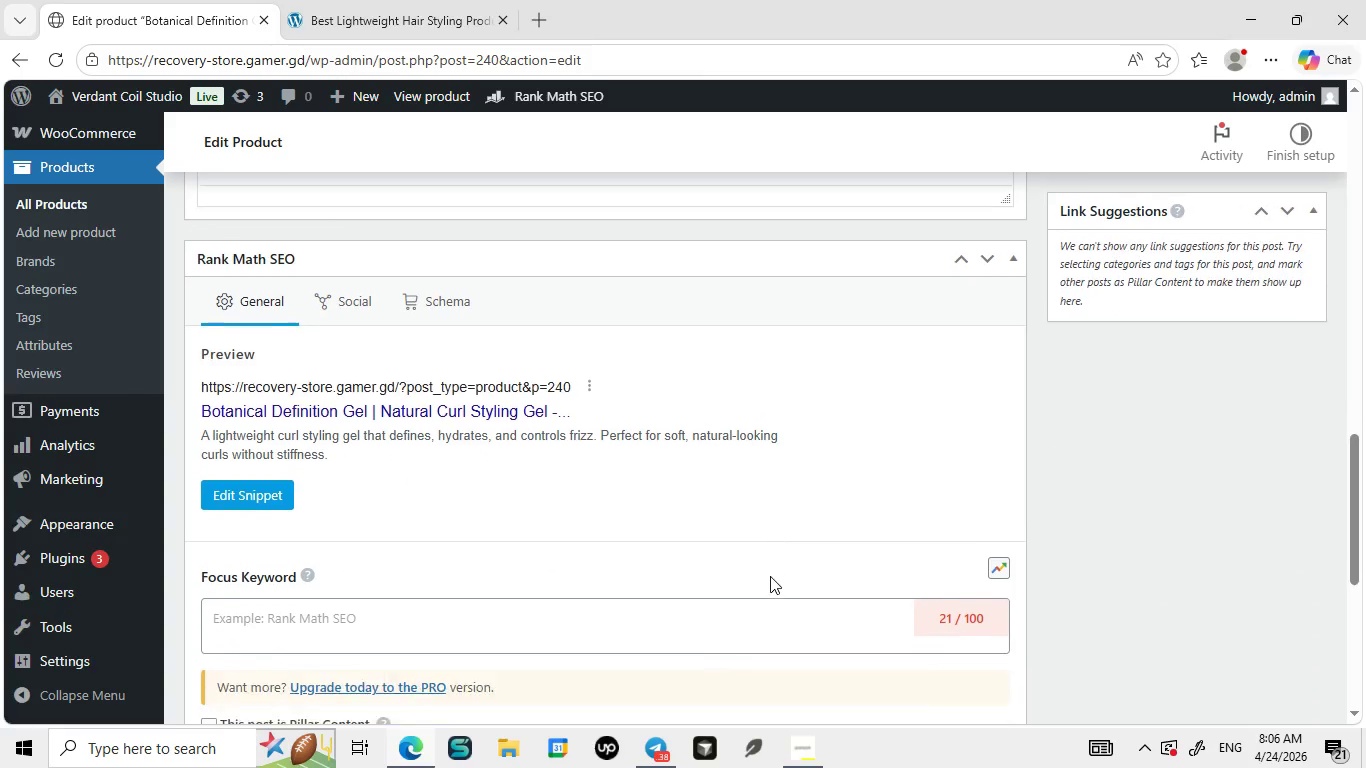 
left_click([365, 0])
 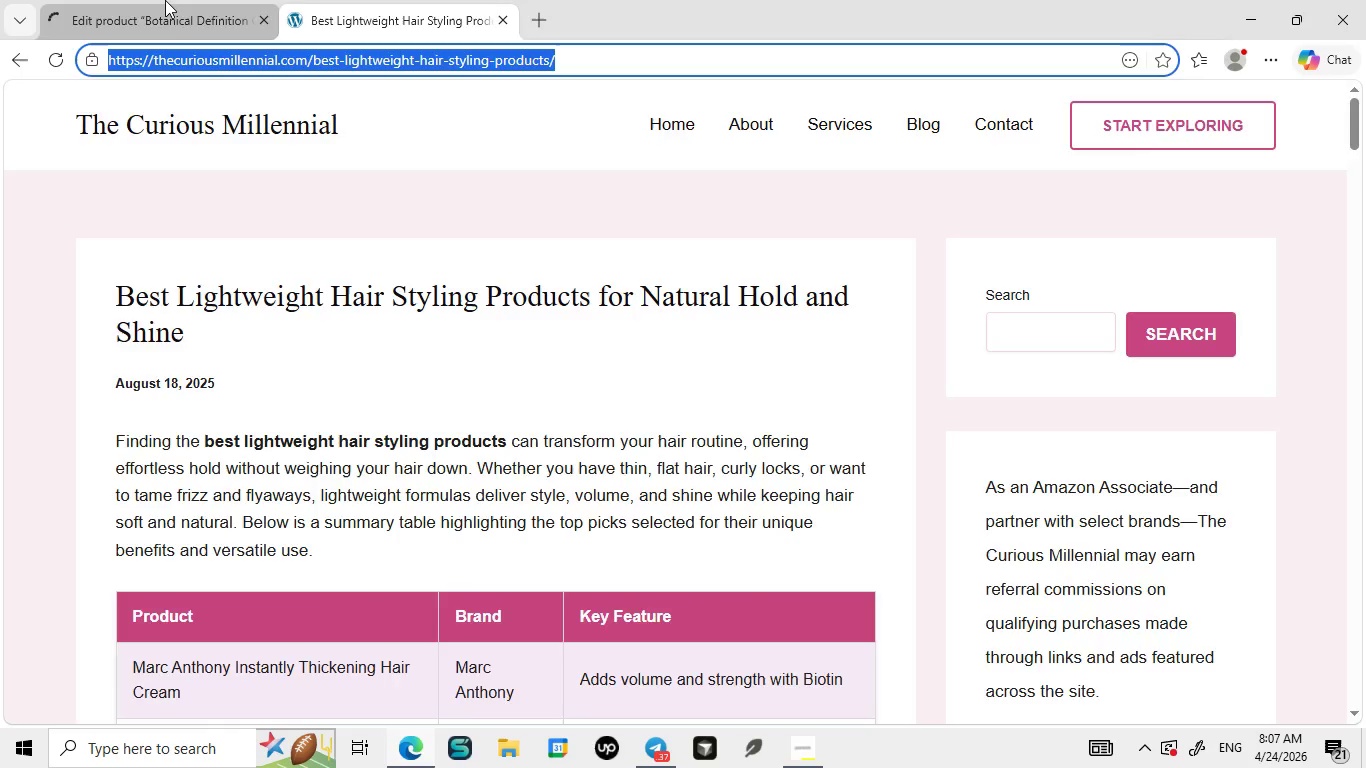 
left_click([165, 0])
 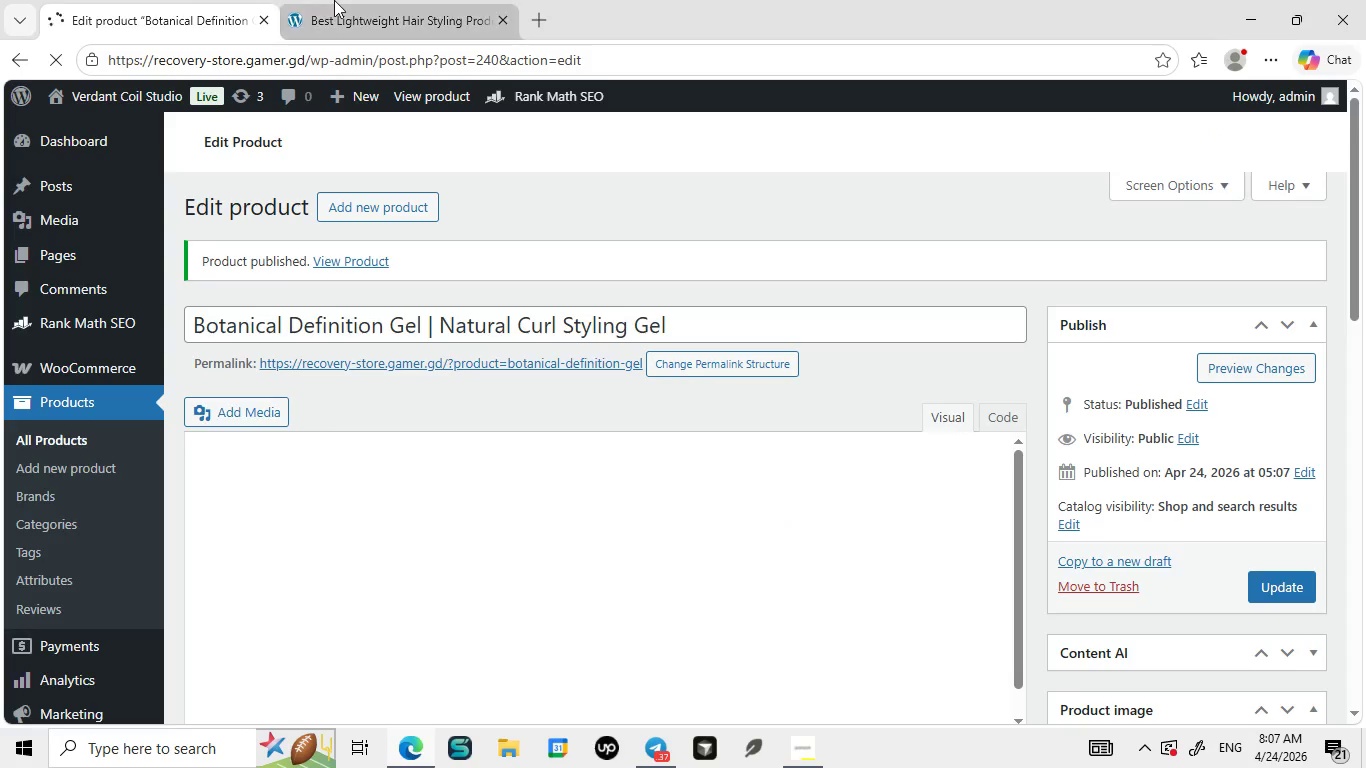 
left_click([334, 0])
 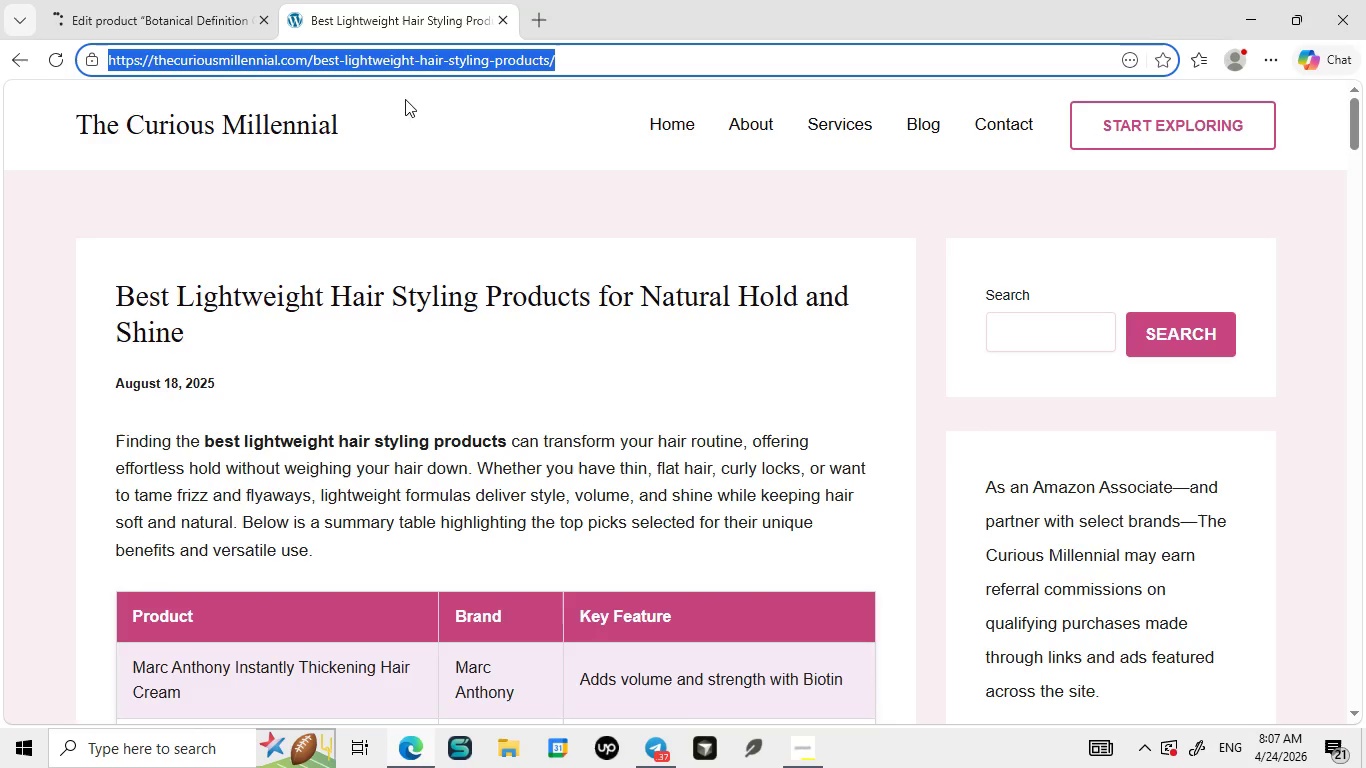 
left_click([431, 155])
 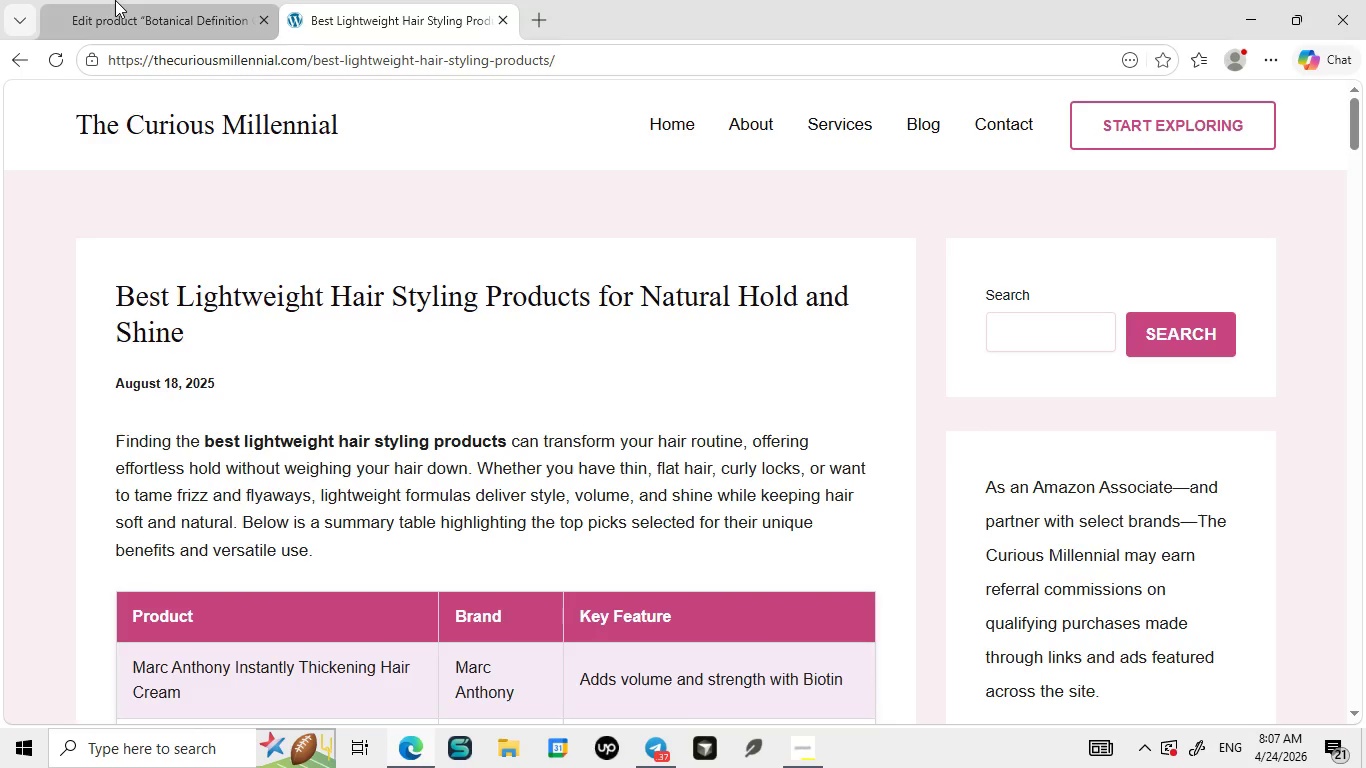 
left_click([115, 0])
 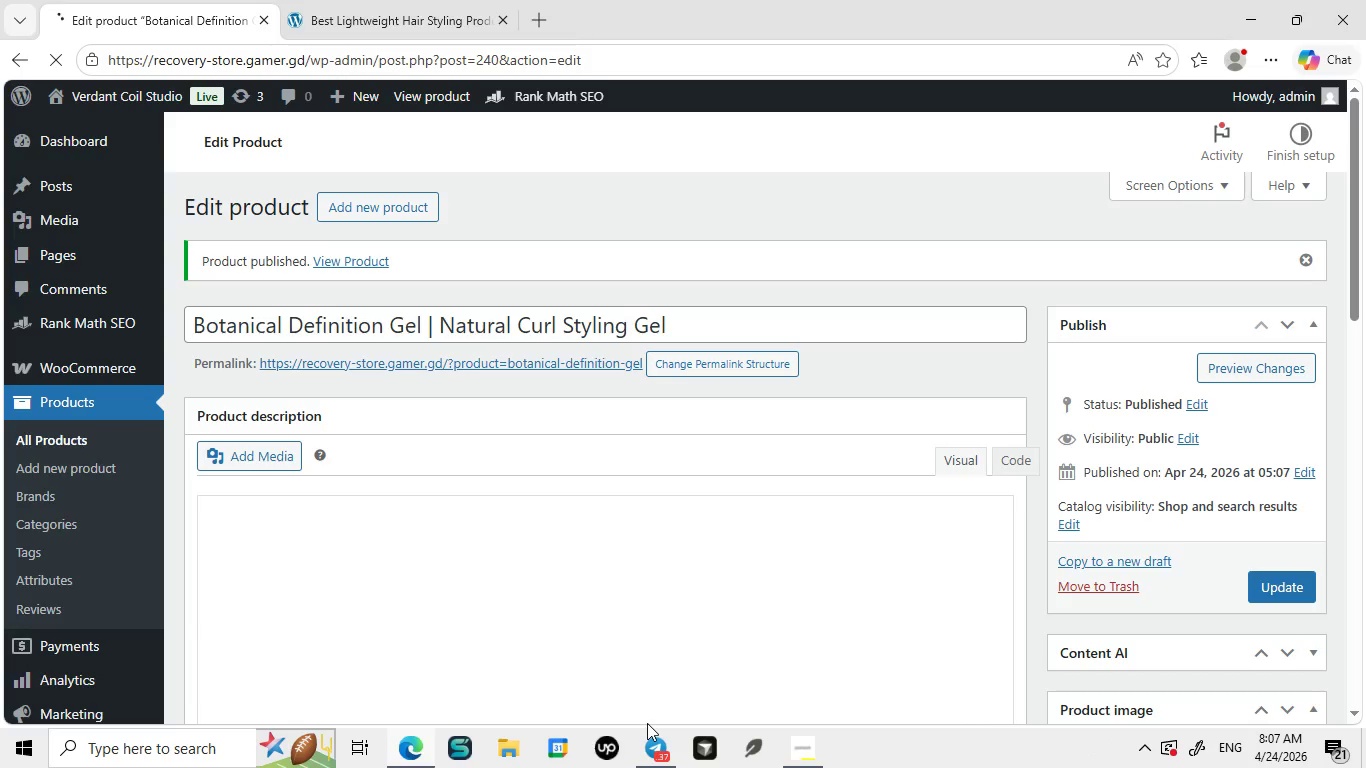 
mouse_move([758, 667])
 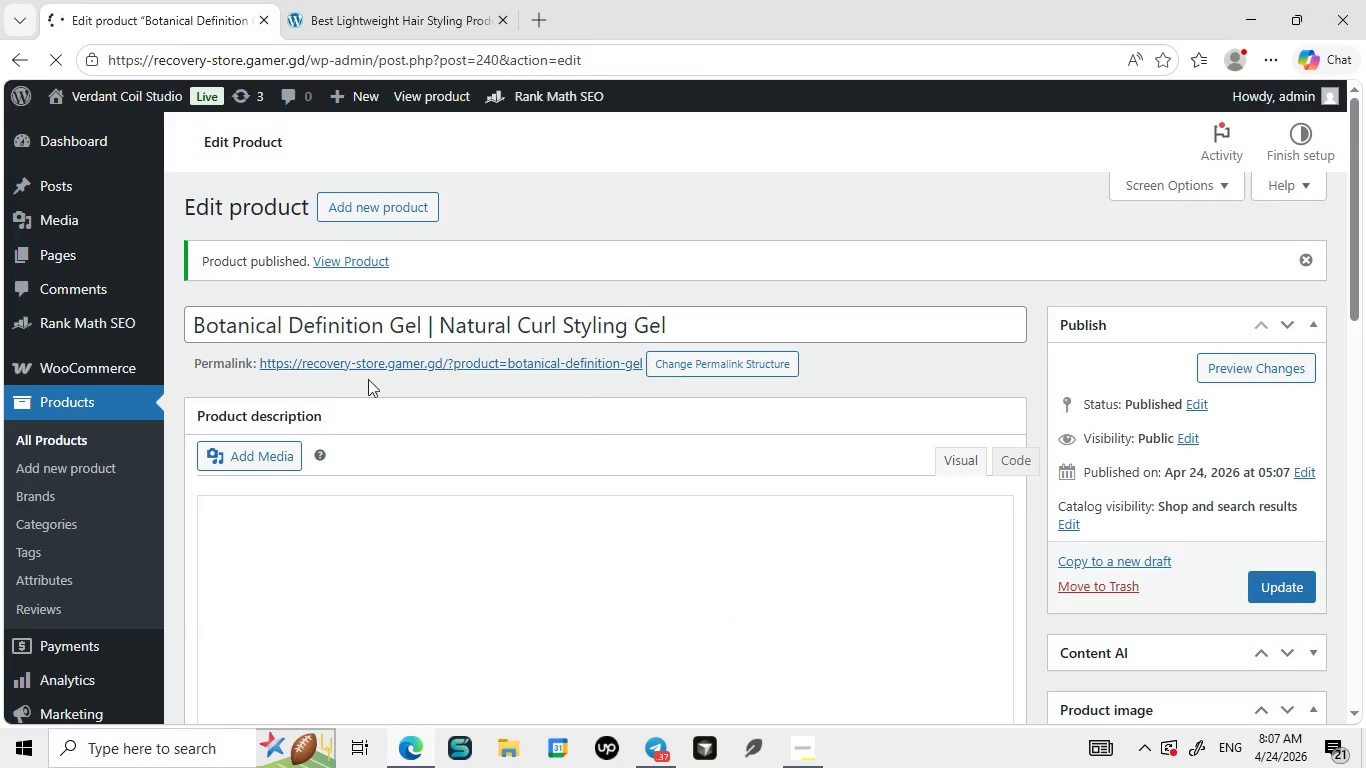 
mouse_move([172, 77])
 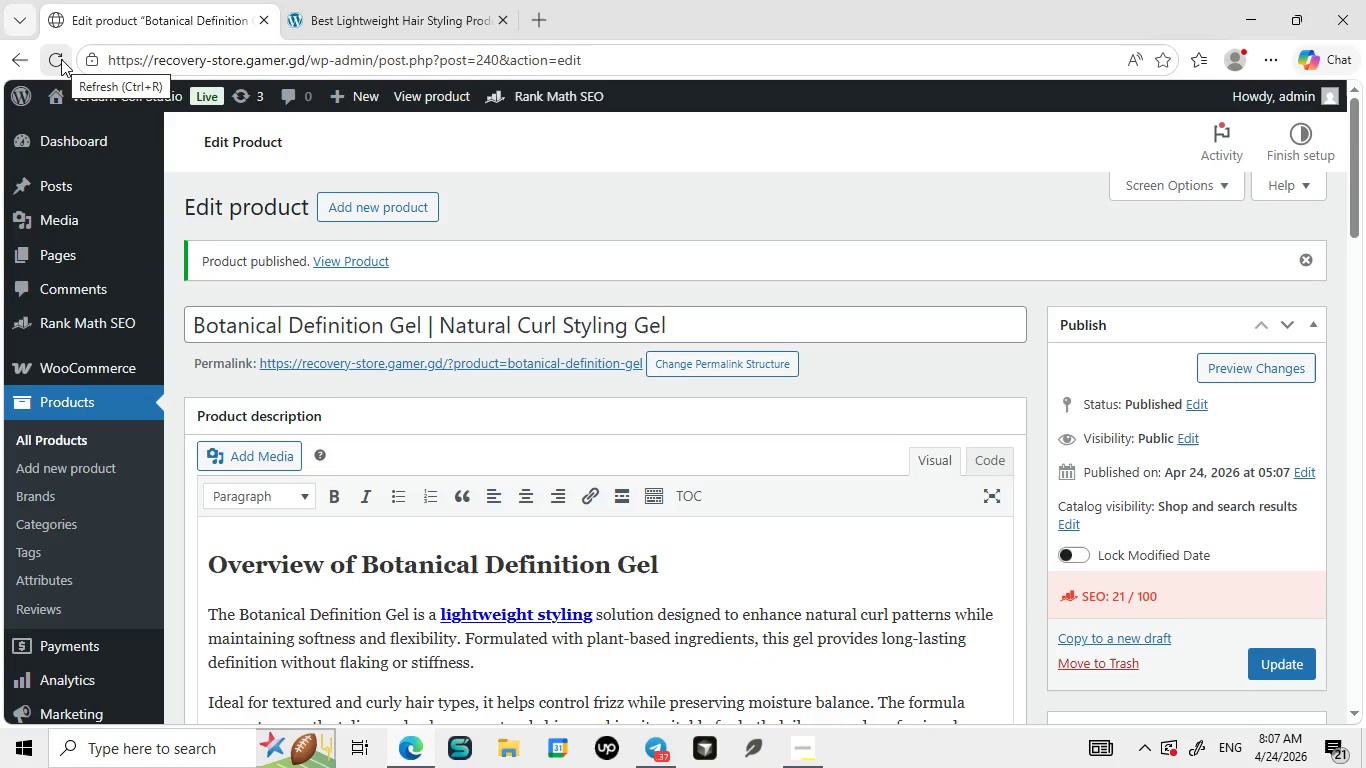 
left_click([61, 59])
 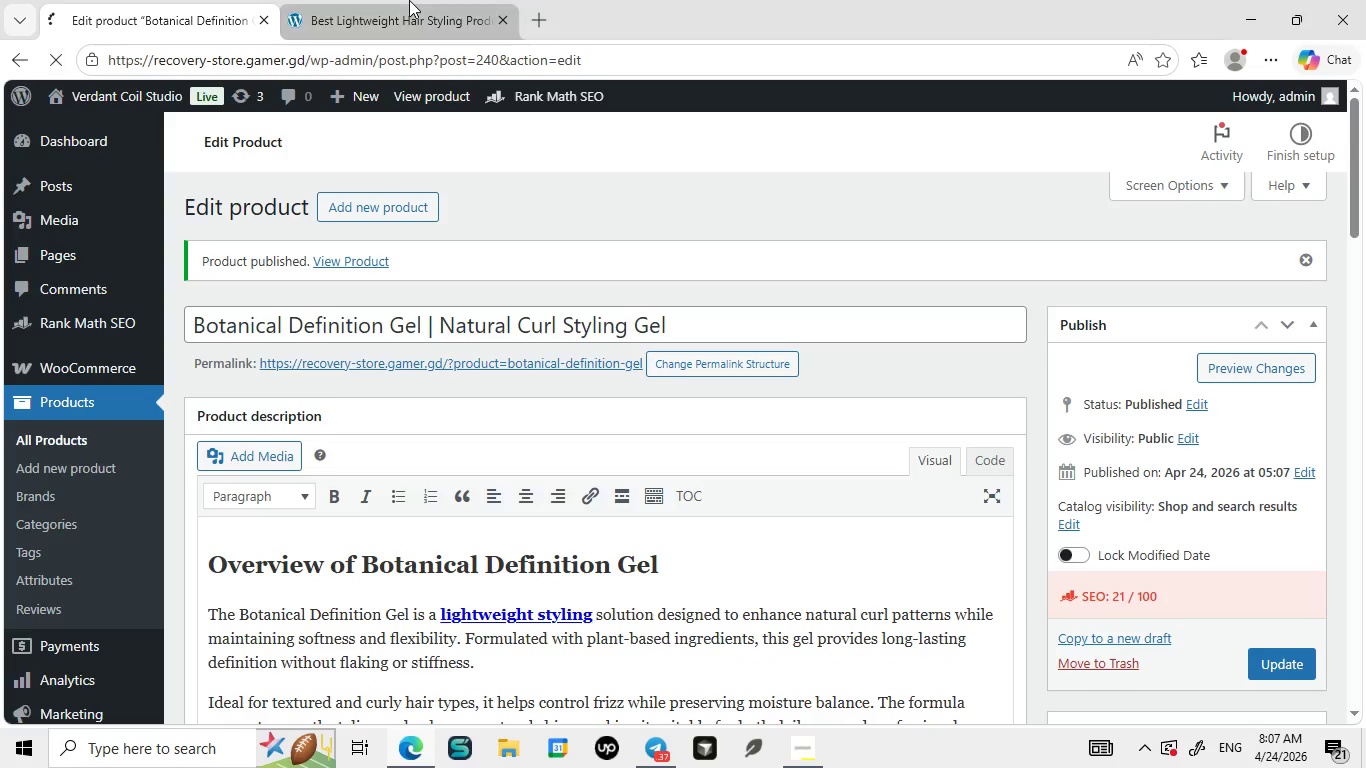 
left_click([409, 0])
 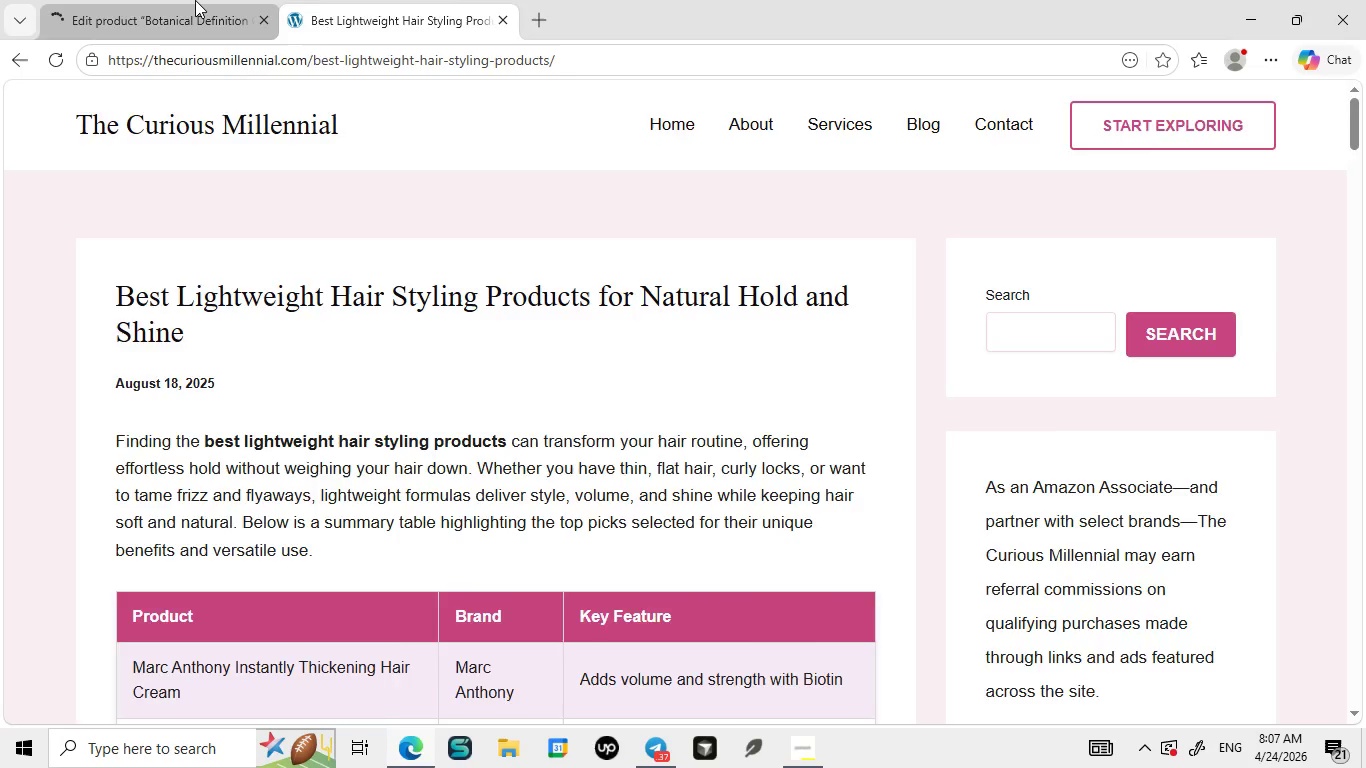 
left_click([195, 0])
 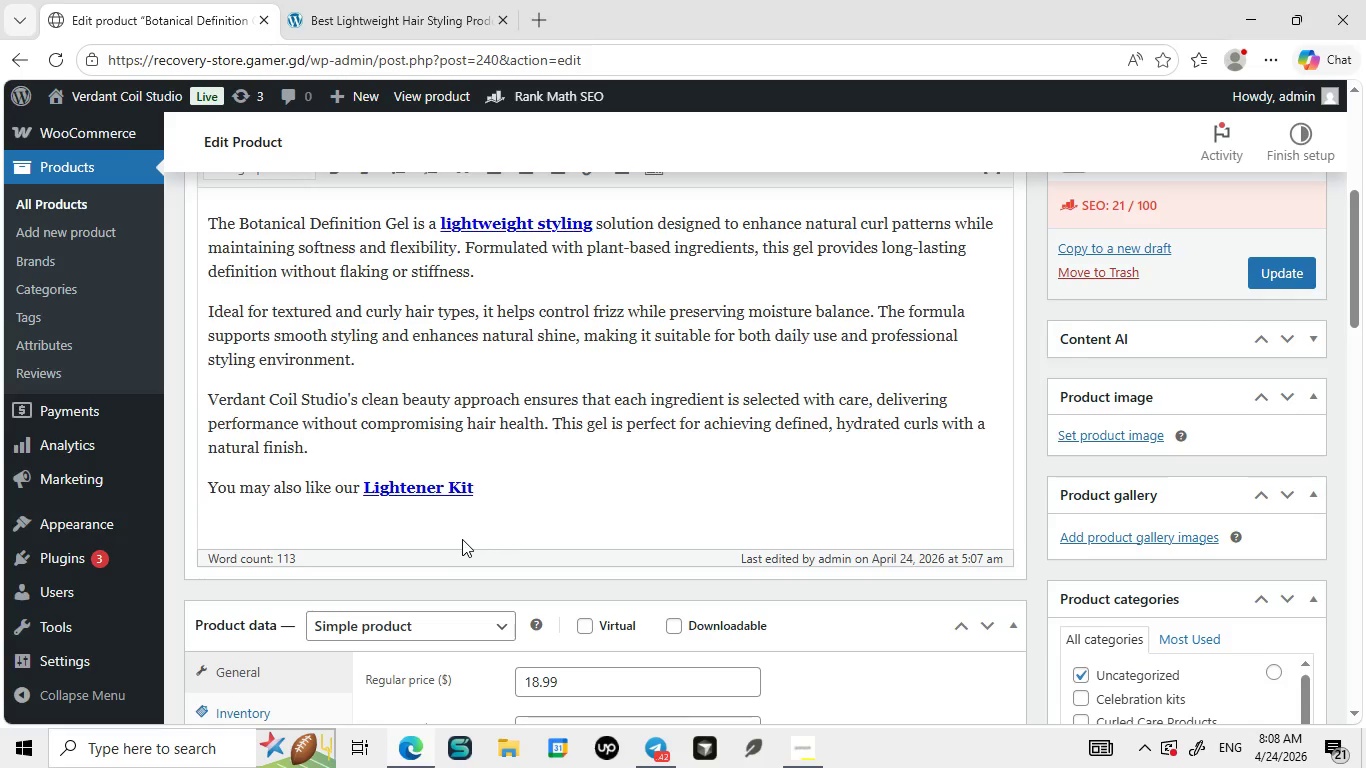 
wait(91.3)
 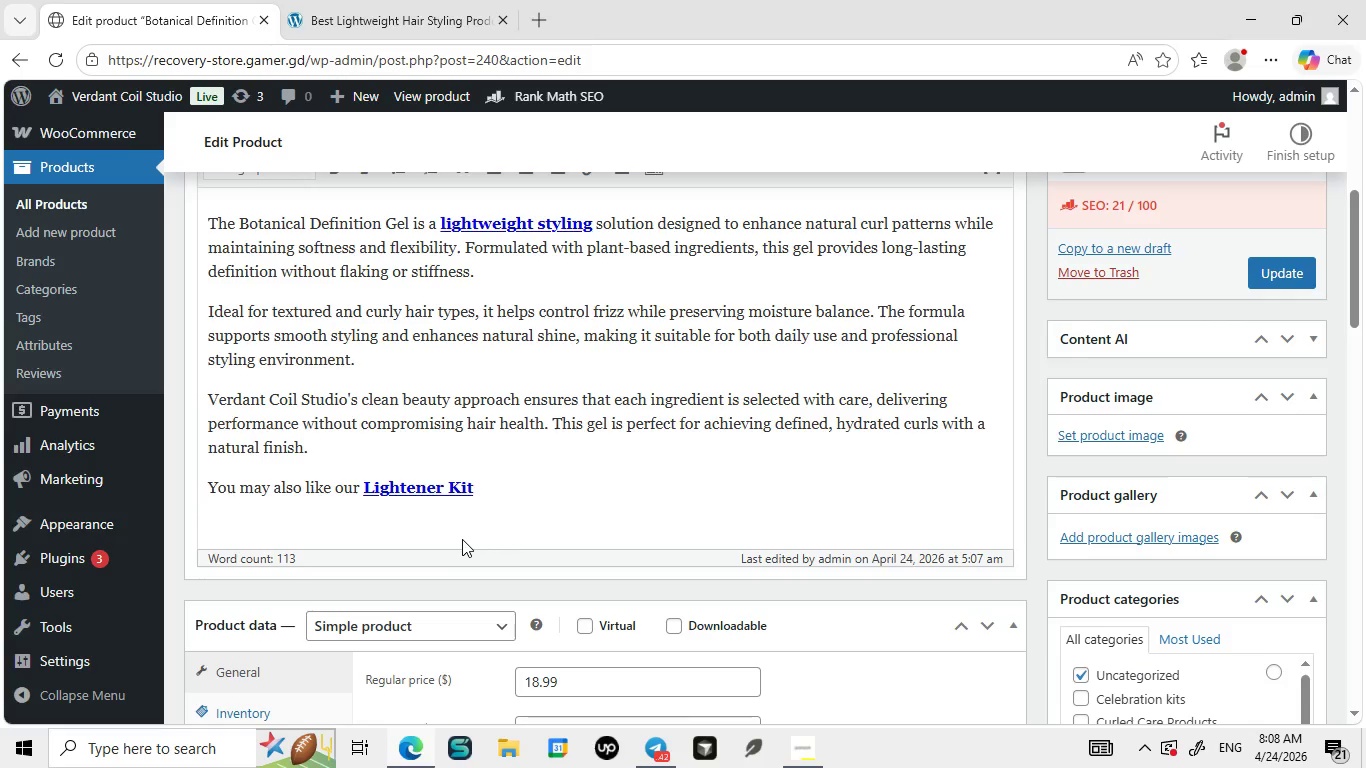 
left_click([272, 321])
 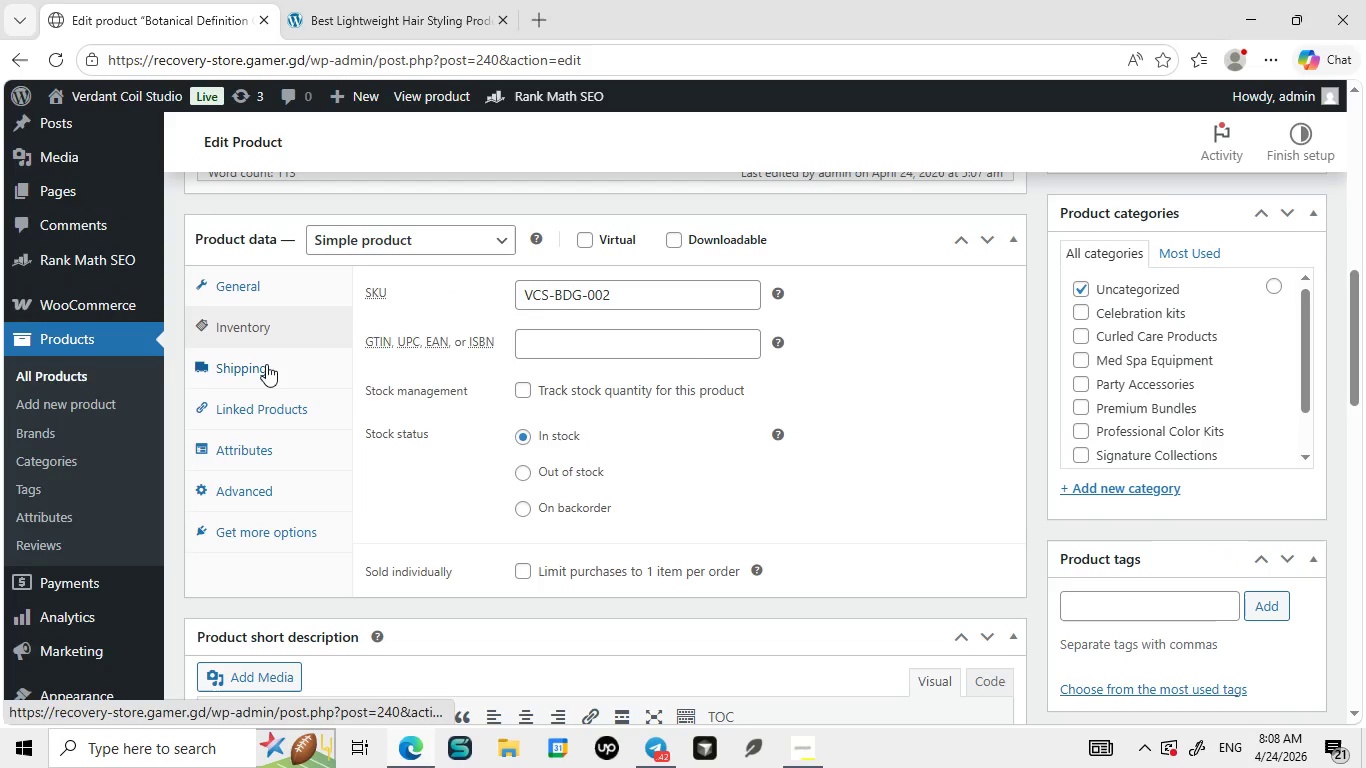 
left_click([266, 364])
 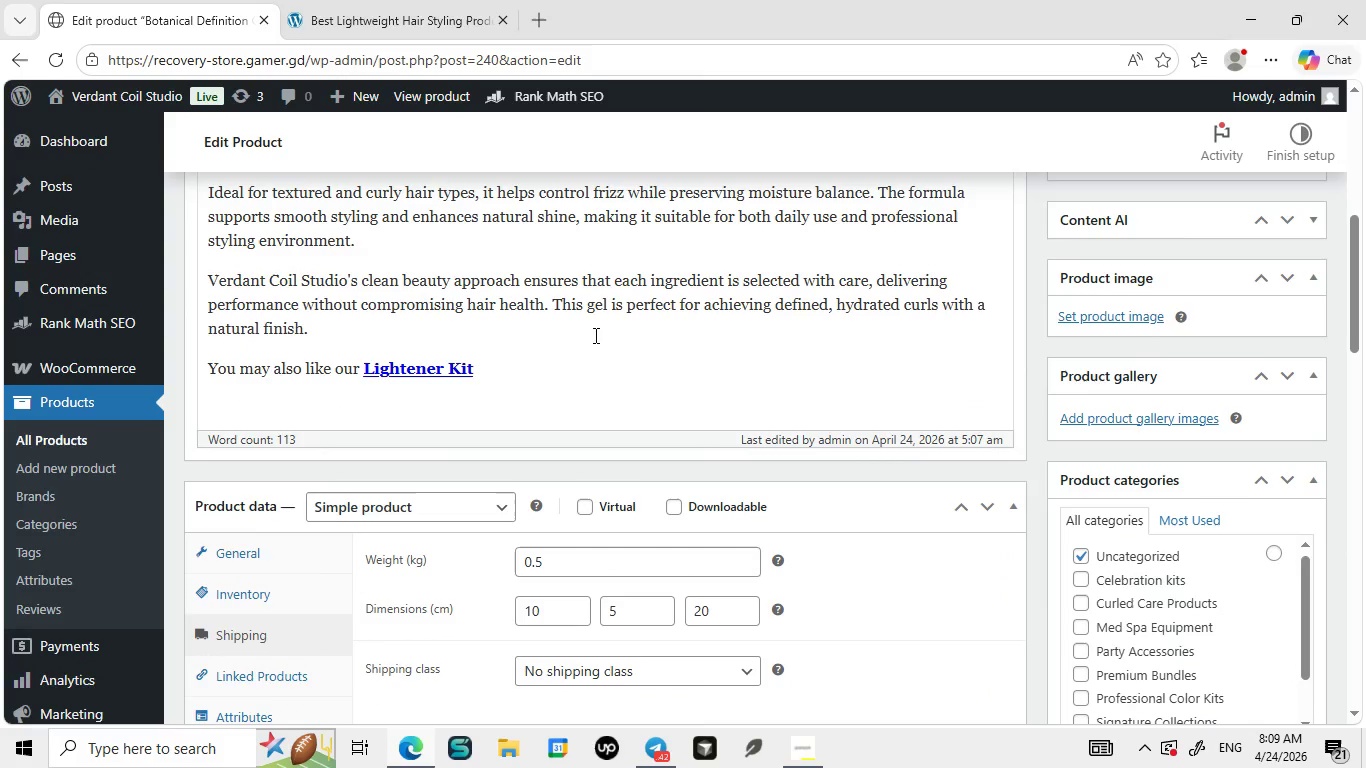 
left_click([1116, 314])
 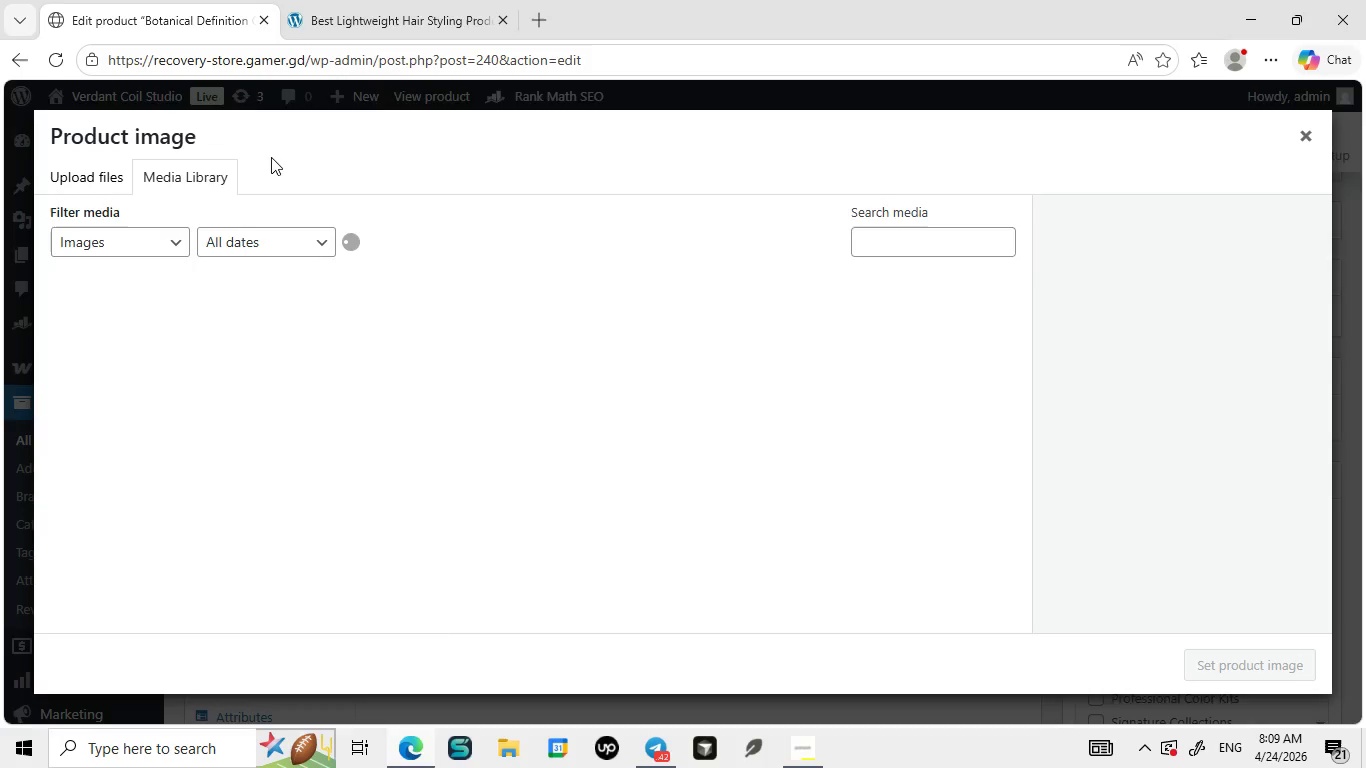 
left_click([97, 166])
 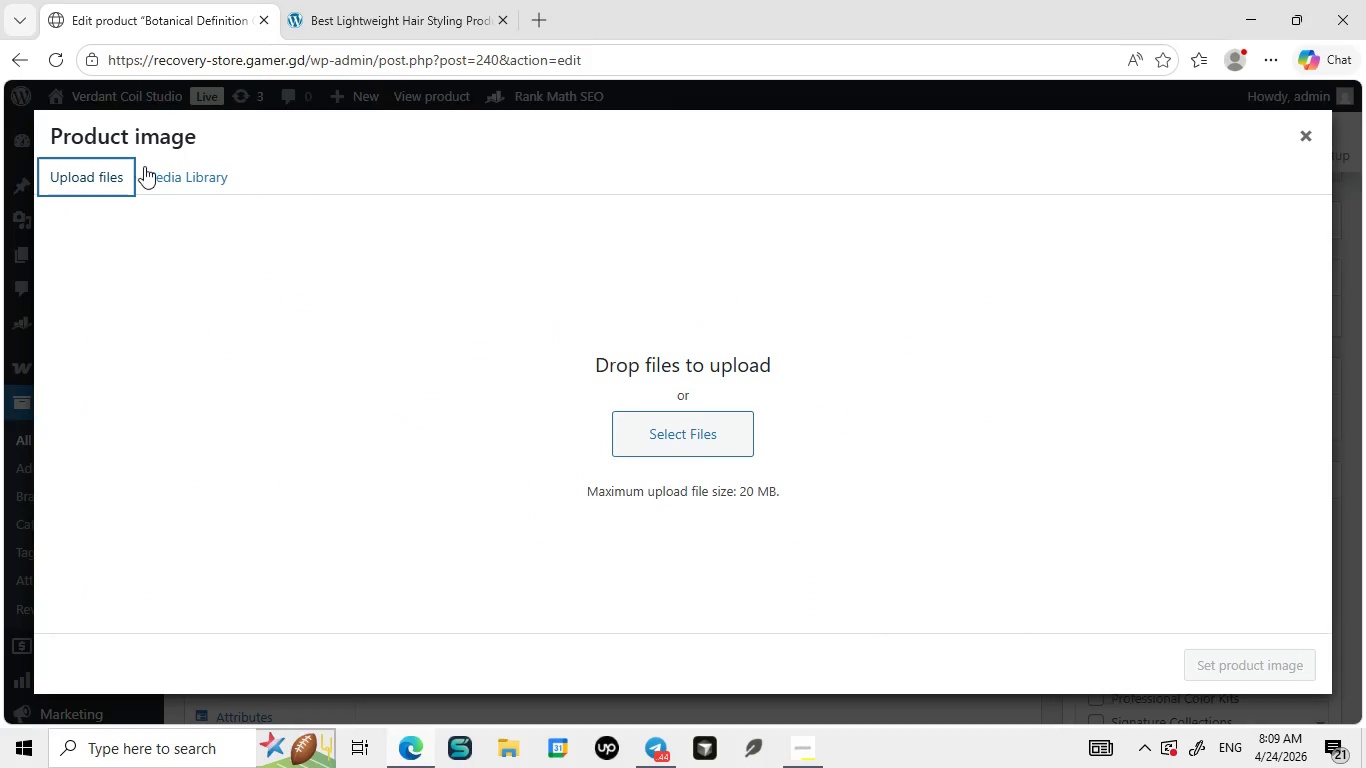 
left_click([180, 174])
 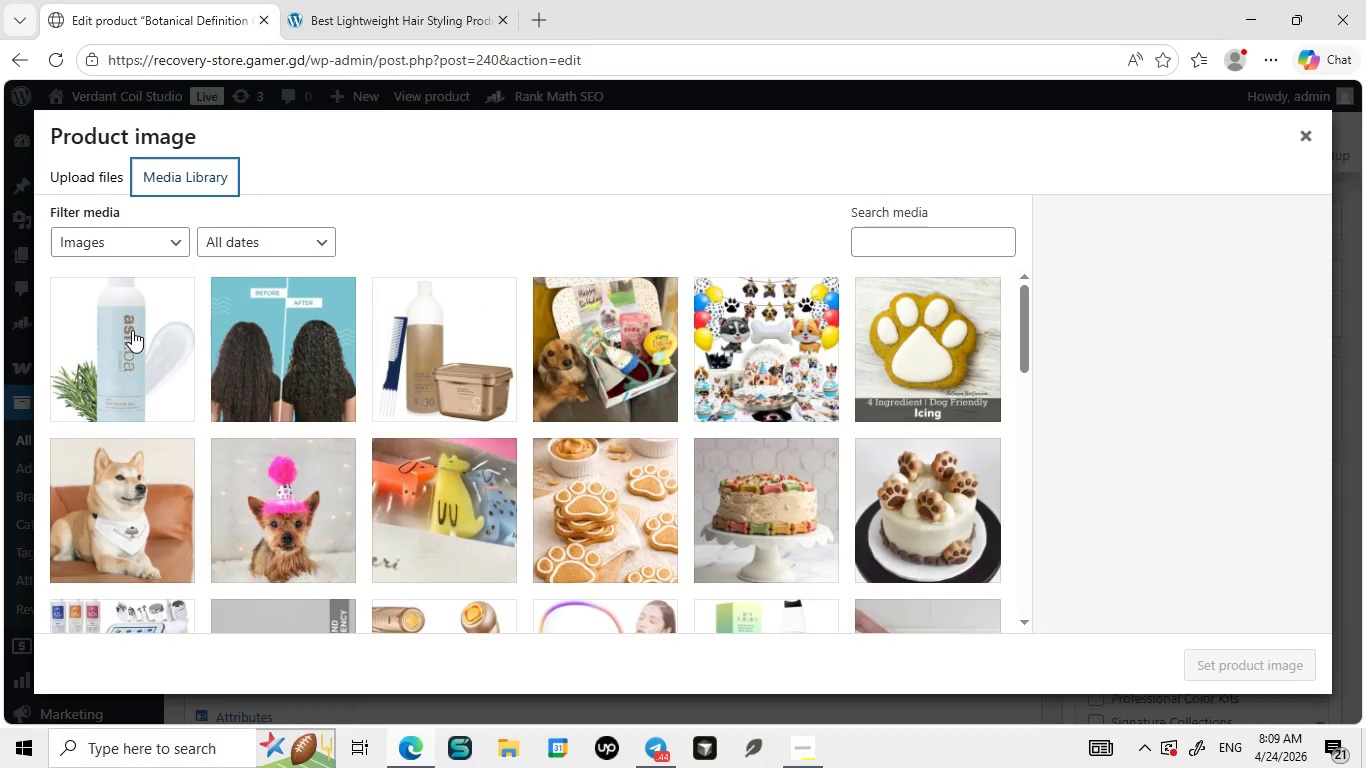 
left_click([132, 330])
 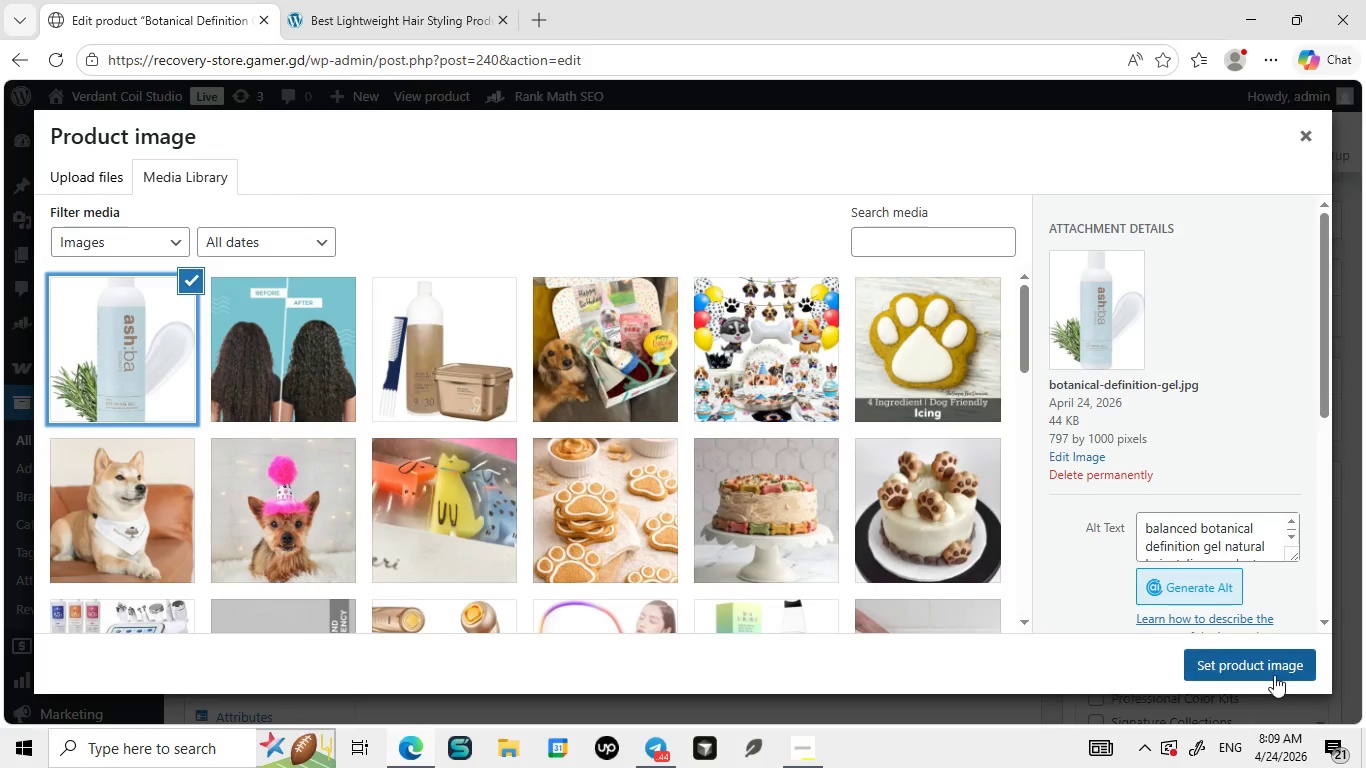 
left_click([1265, 668])
 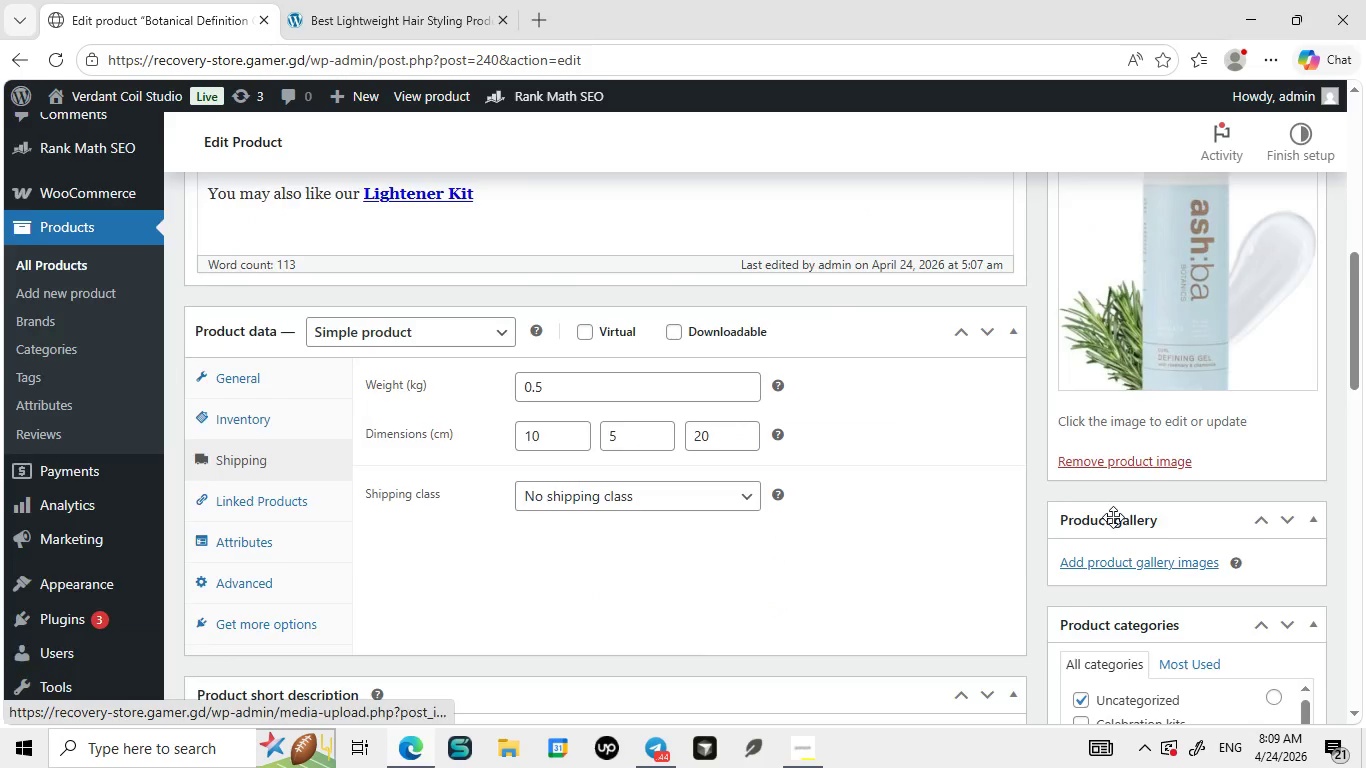 
left_click([1132, 464])
 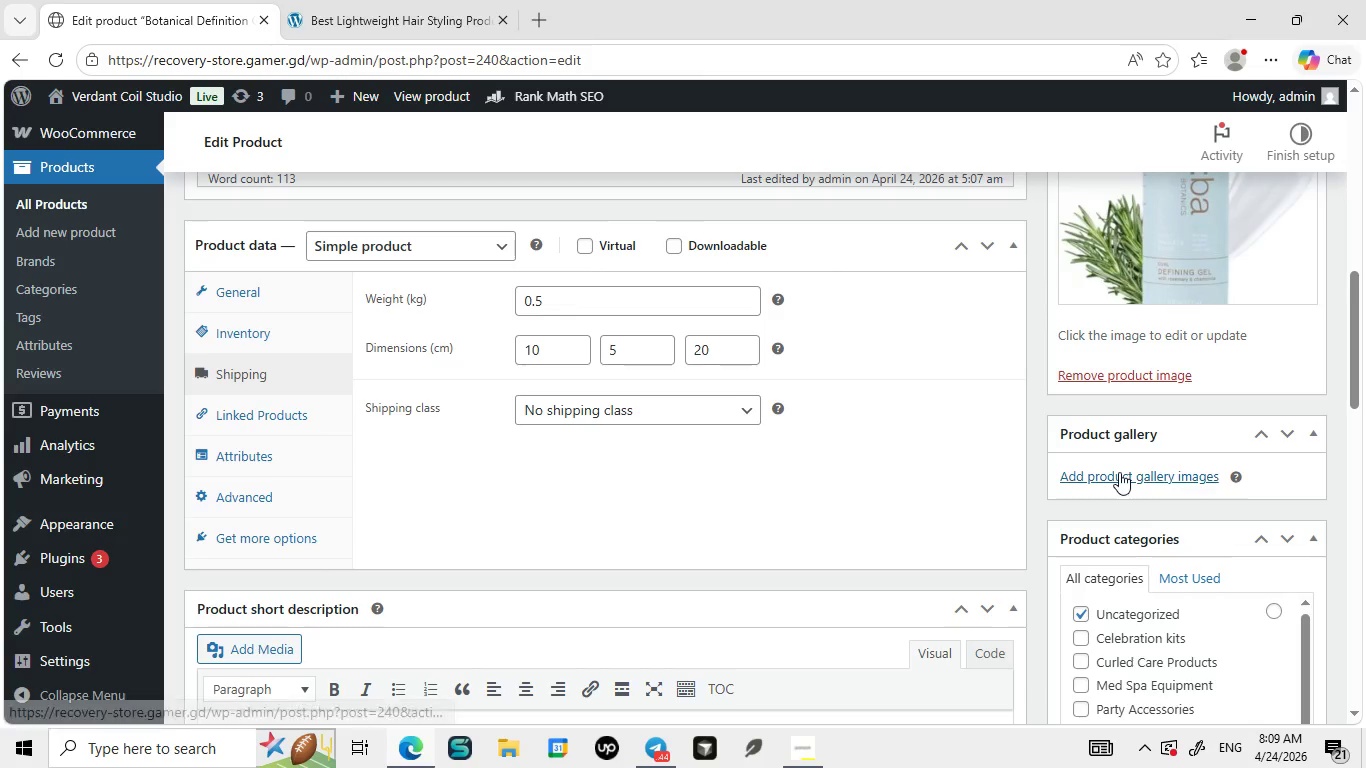 
left_click([1119, 472])
 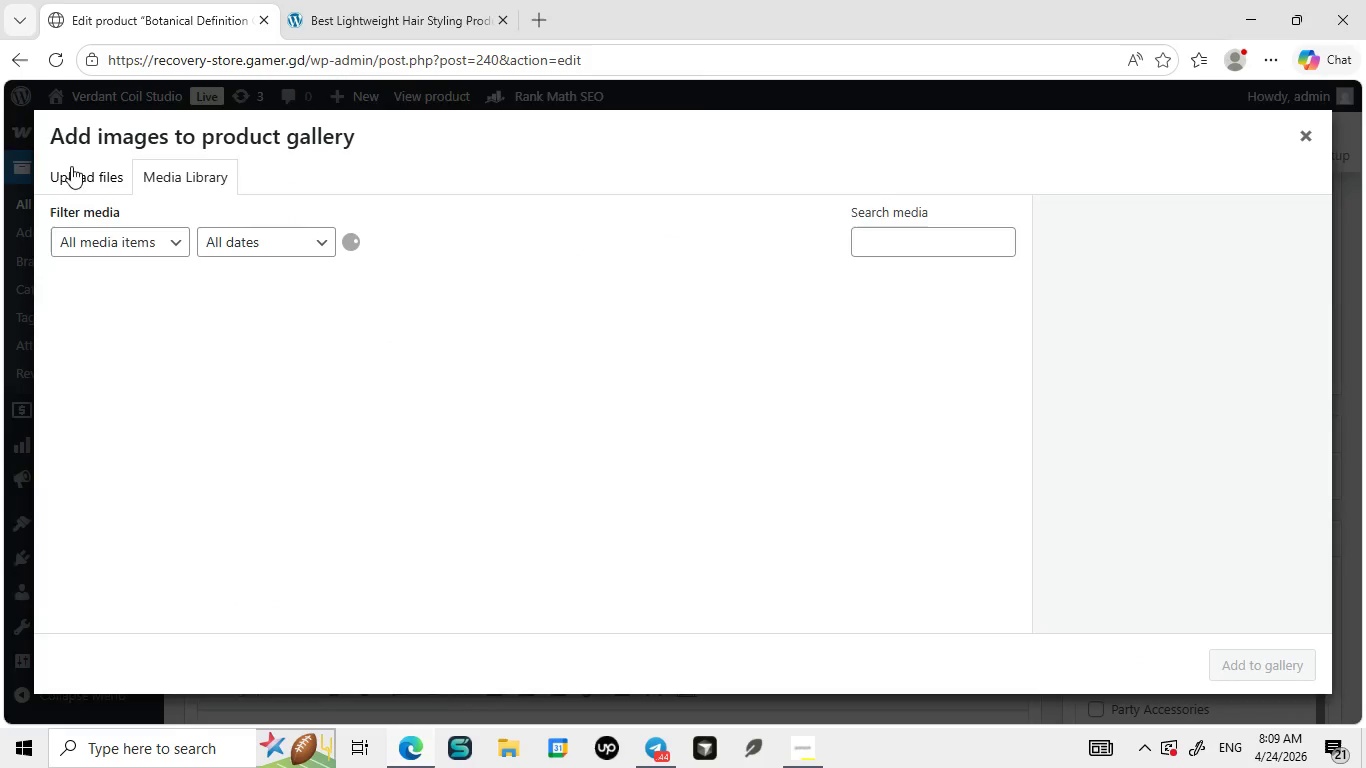 
left_click([89, 181])
 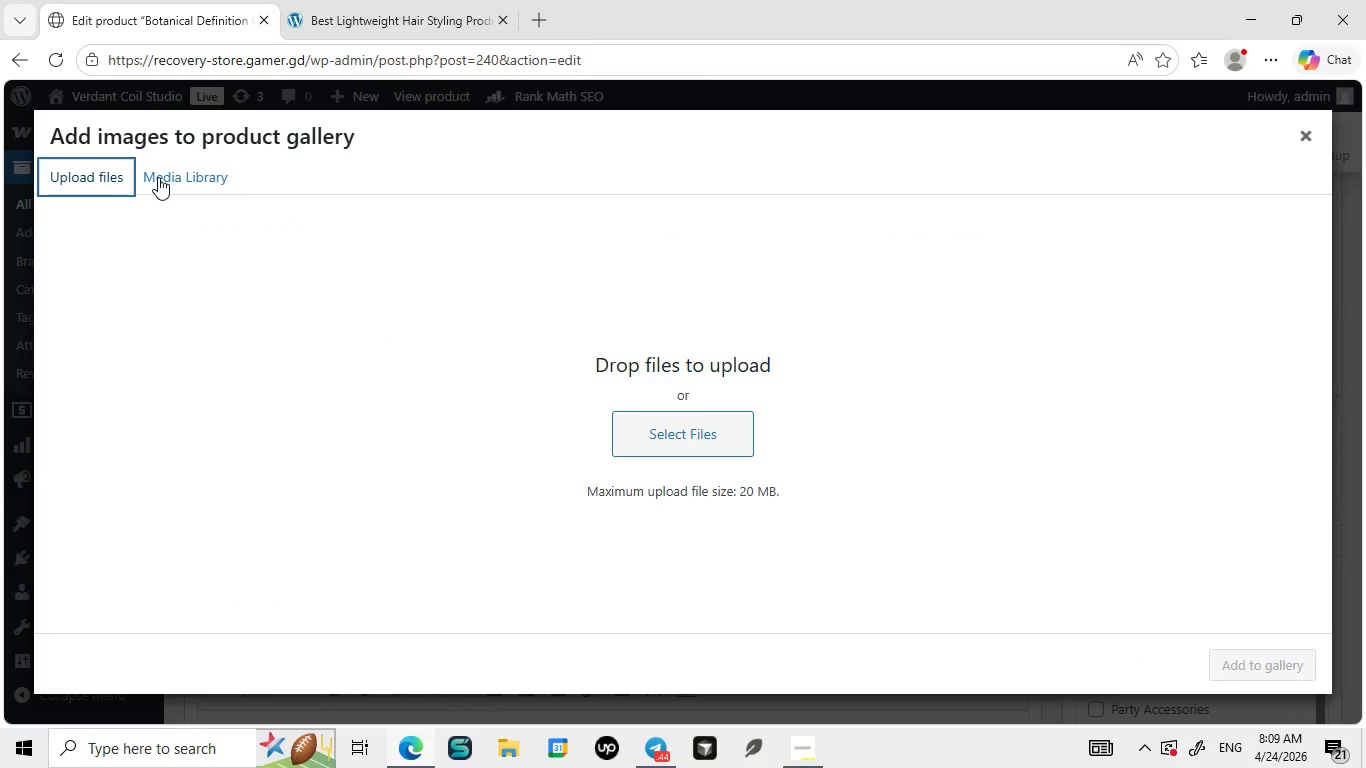 
left_click([158, 177])
 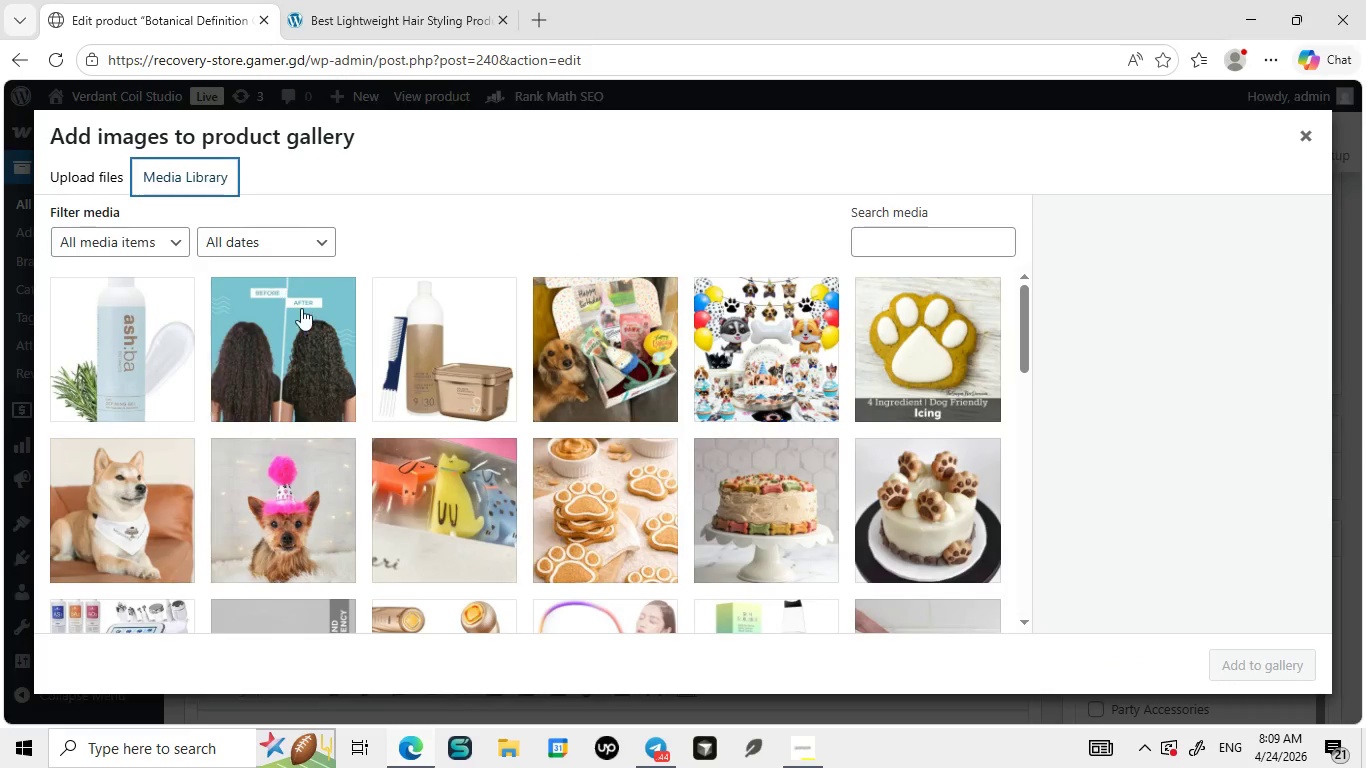 
left_click([301, 308])
 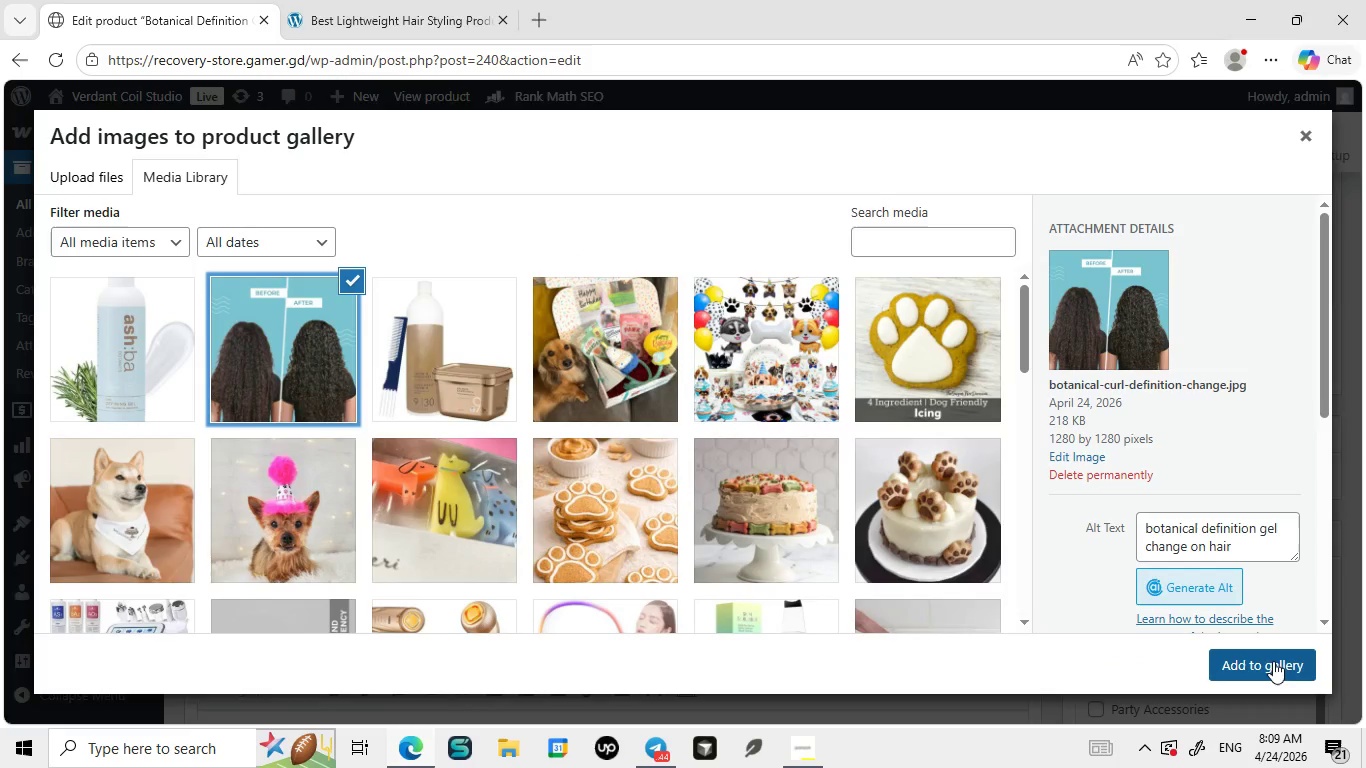 
left_click([1272, 661])
 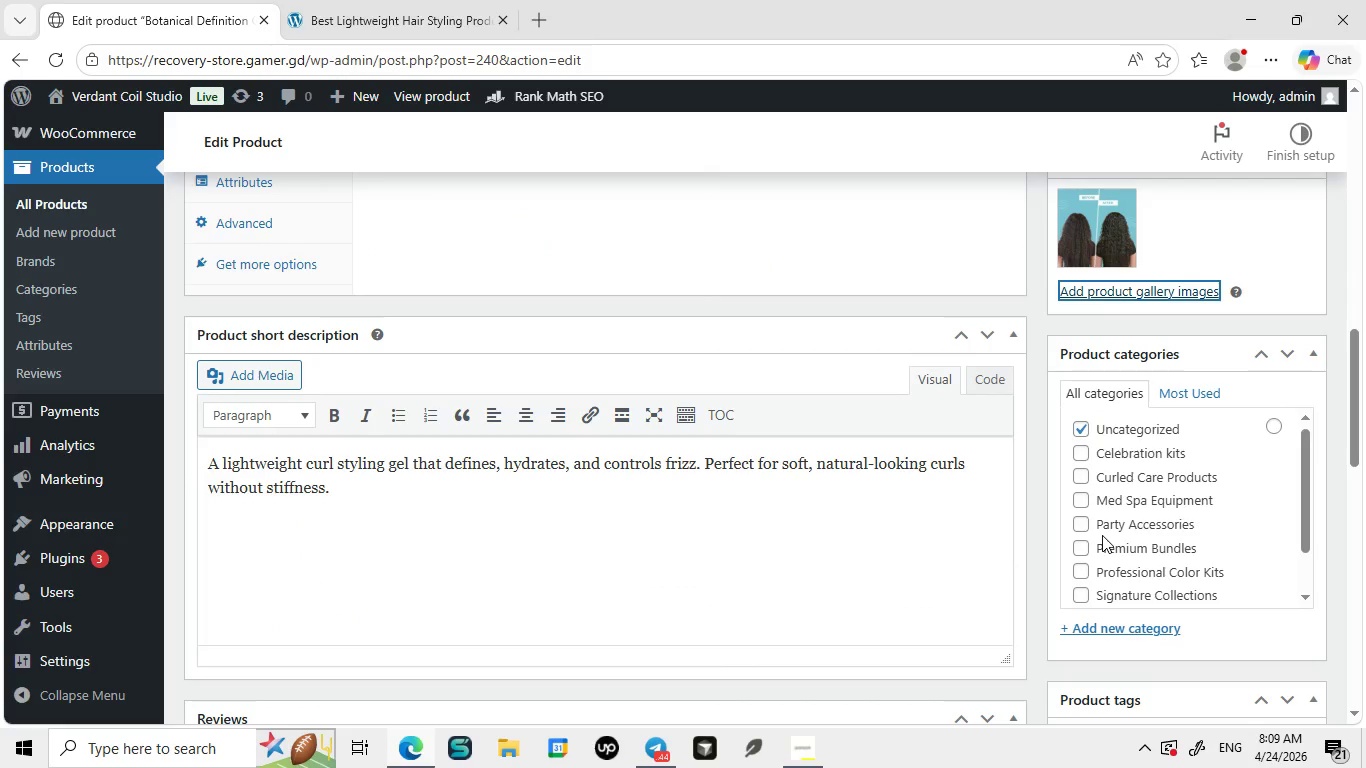 
wait(8.28)
 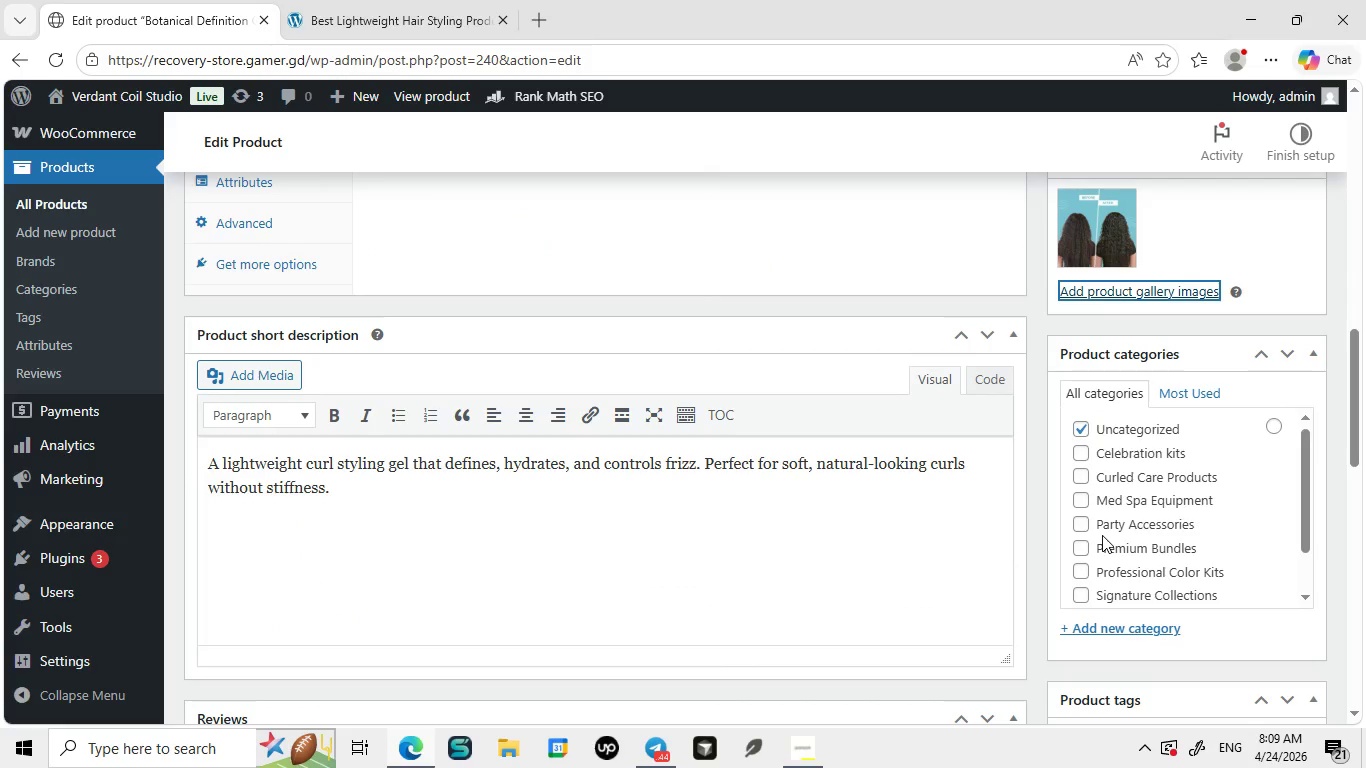 
left_click([1085, 455])
 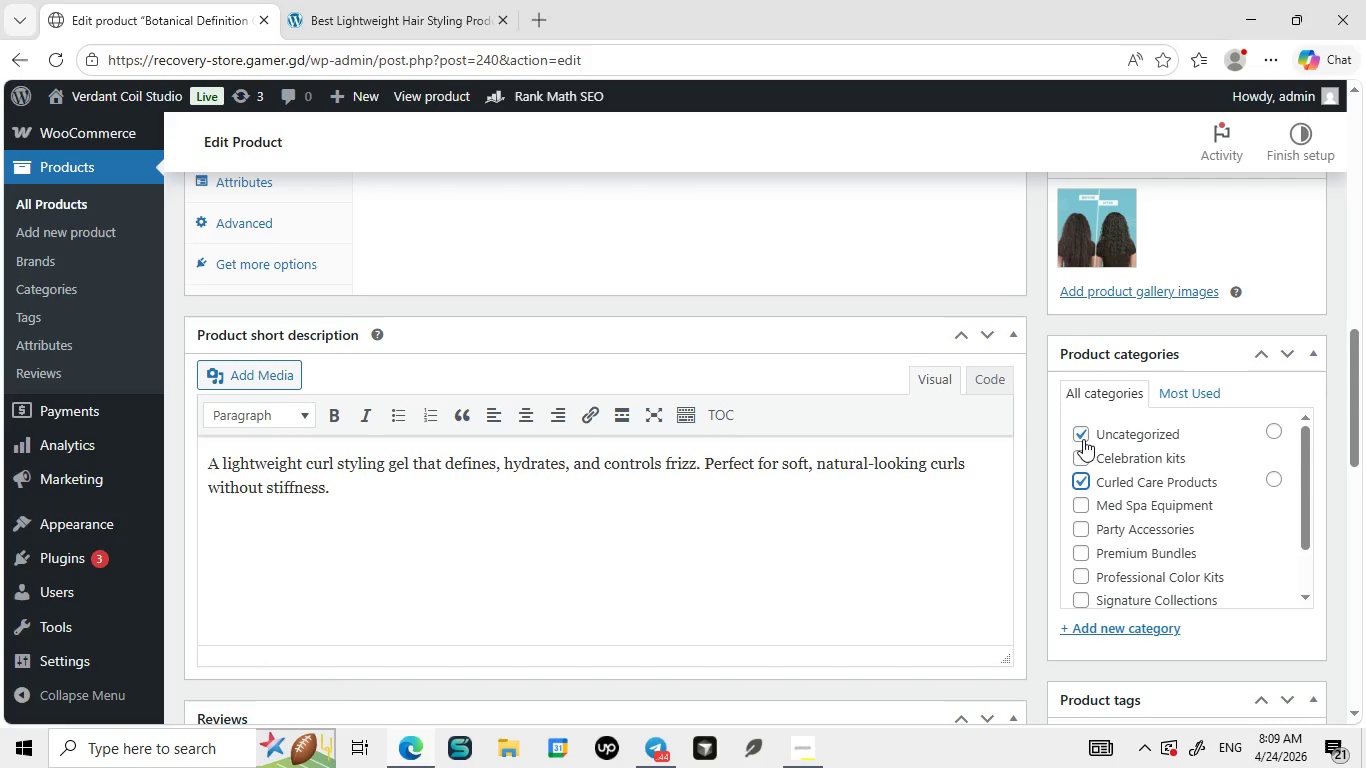 
left_click([1083, 431])
 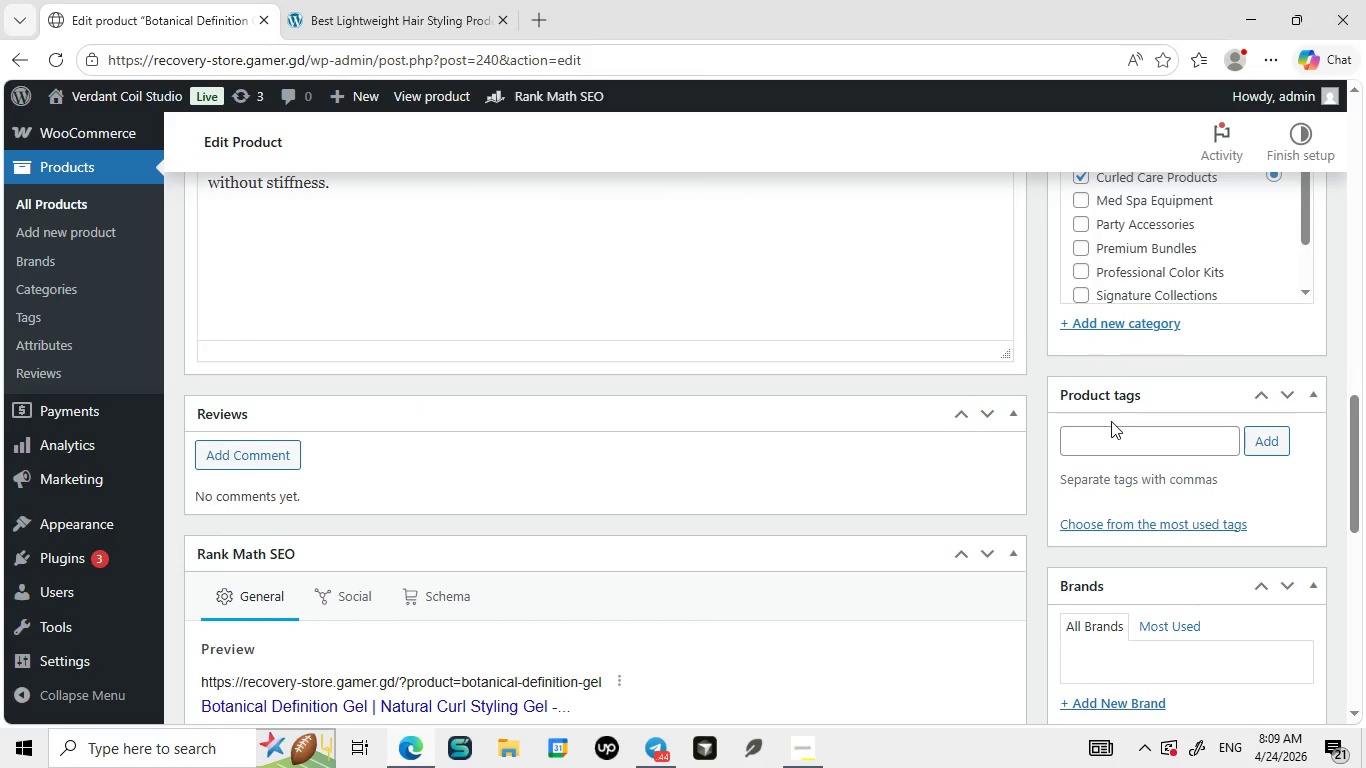 
left_click([1104, 432])
 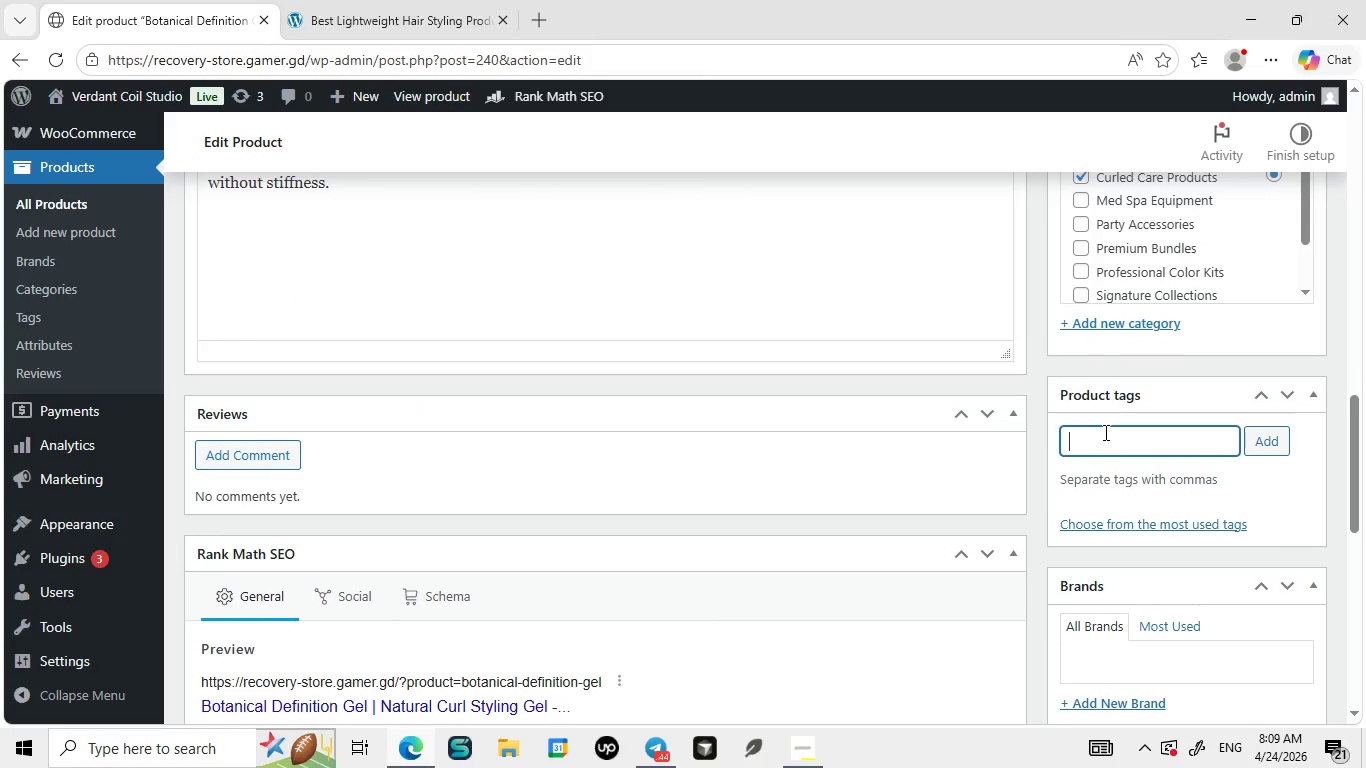 
type(curl definition gel, natural hair styling)
 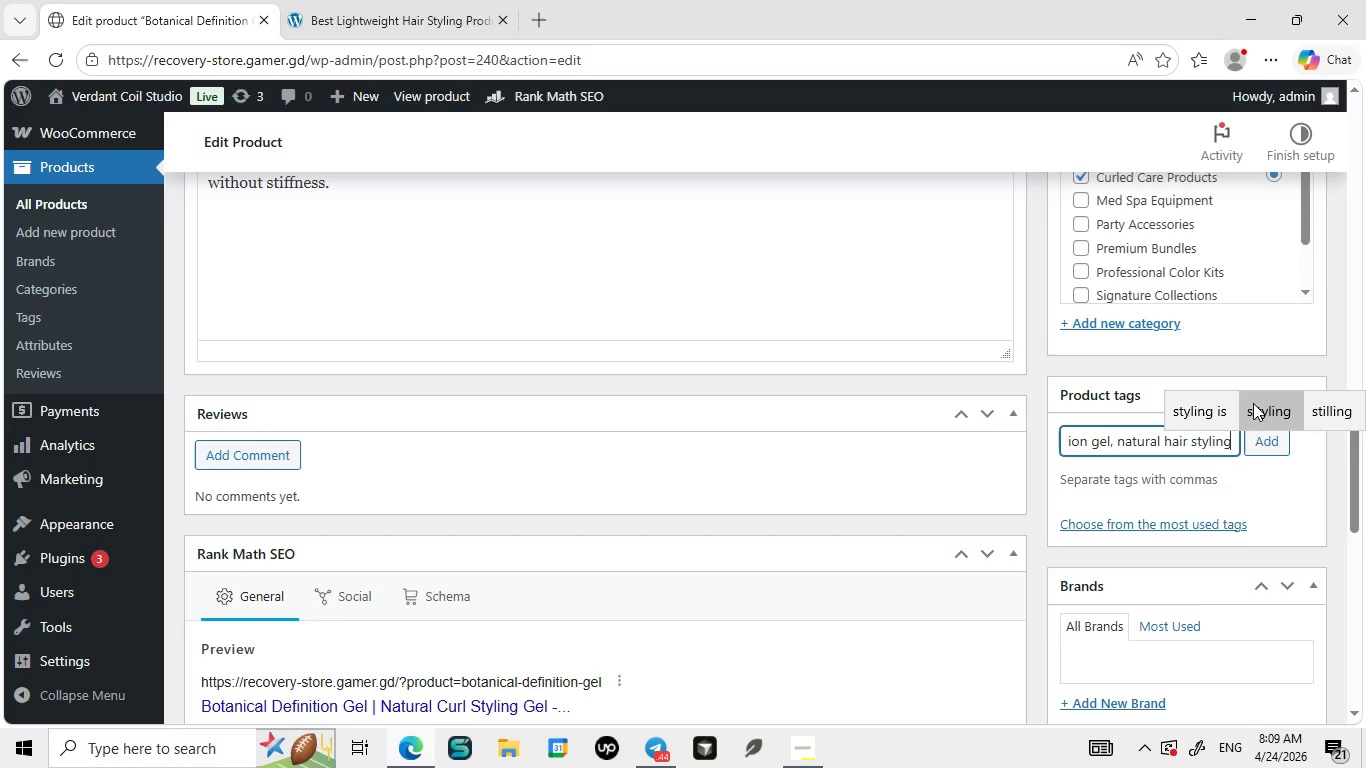 
type(, frizz control, botanical hair product, curl care)
 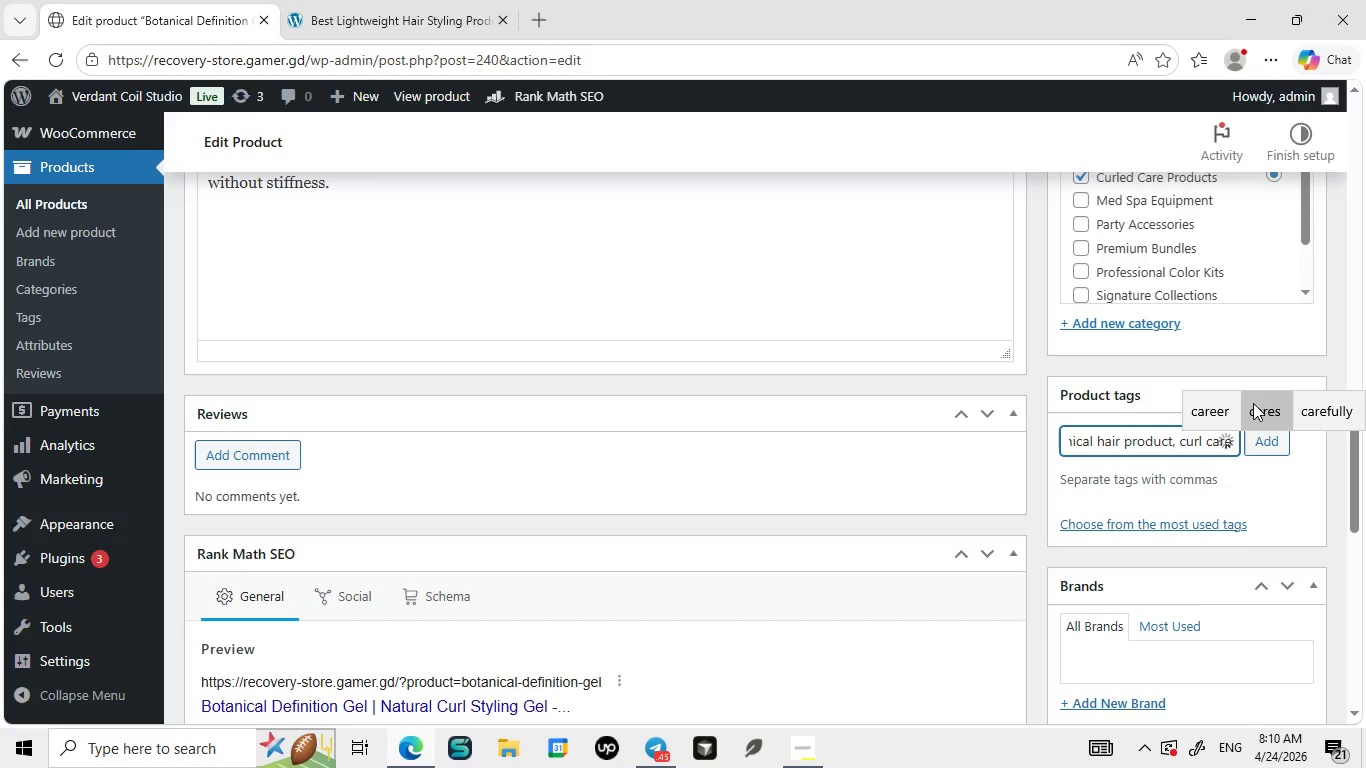 
key(Enter)
 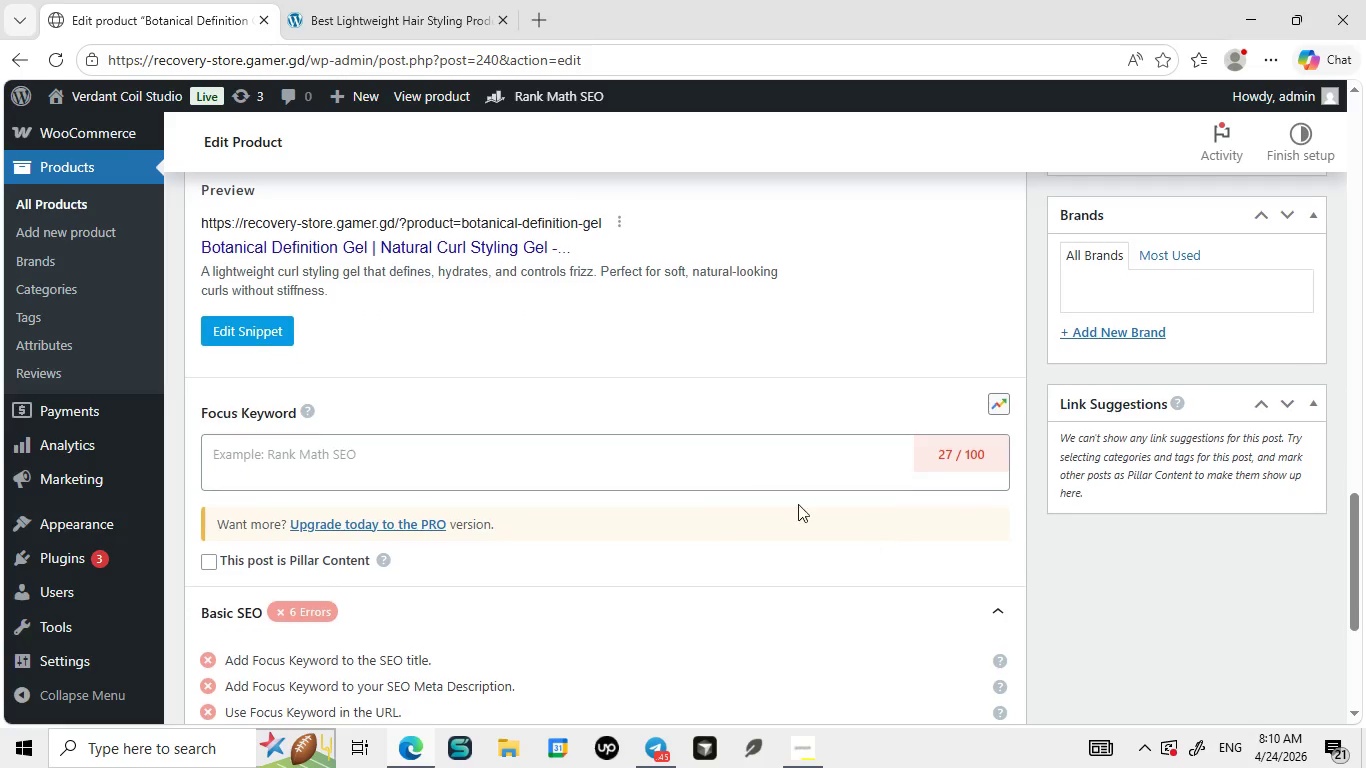 
left_click([749, 477])
 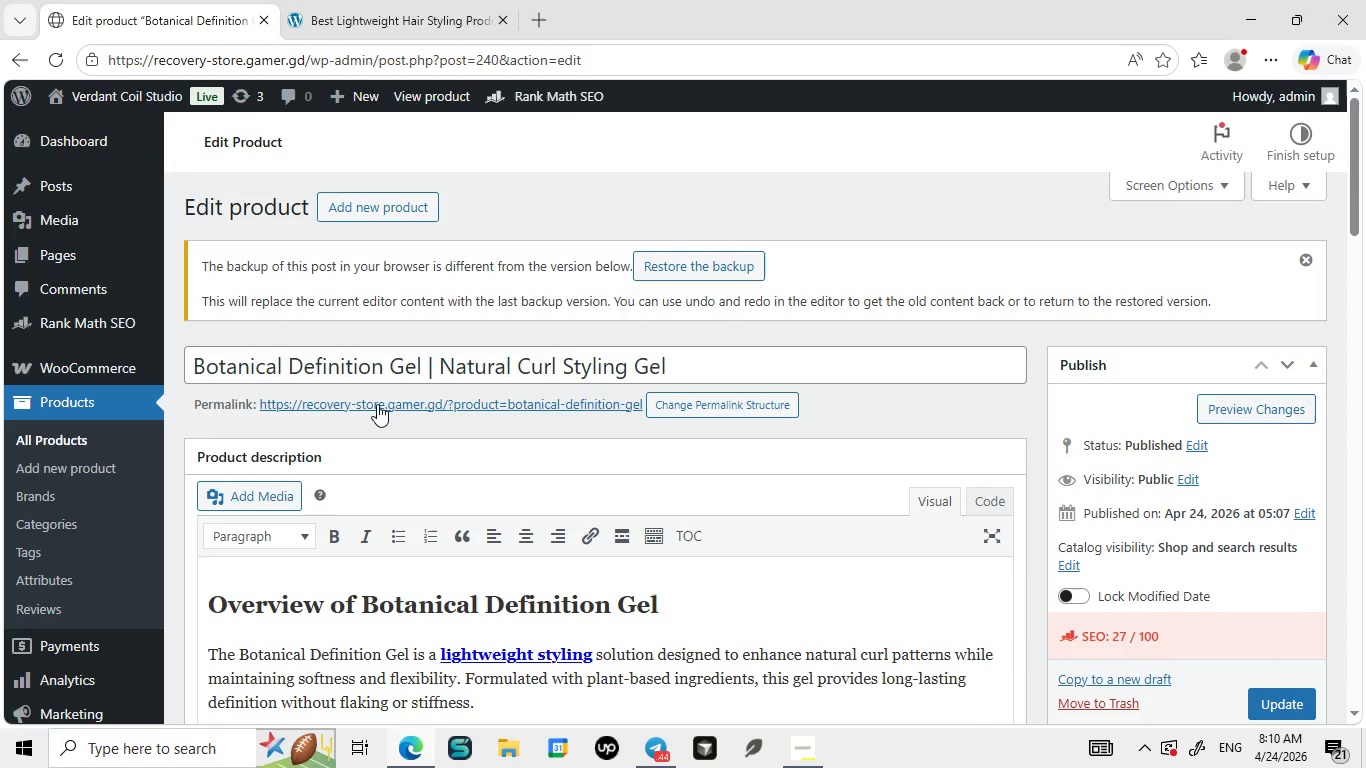 
left_click_drag(start_coordinate=[195, 367], to_coordinate=[418, 361])
 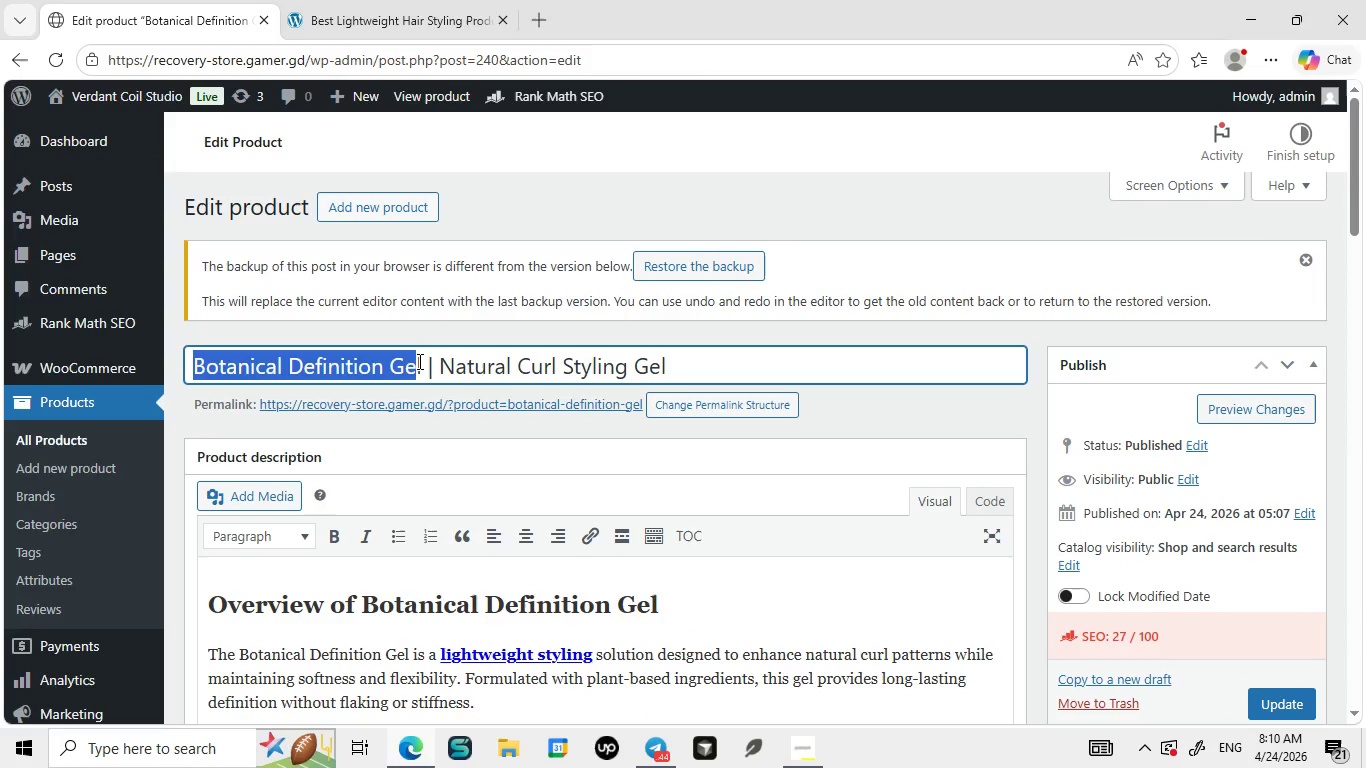 
key(Control+C)
 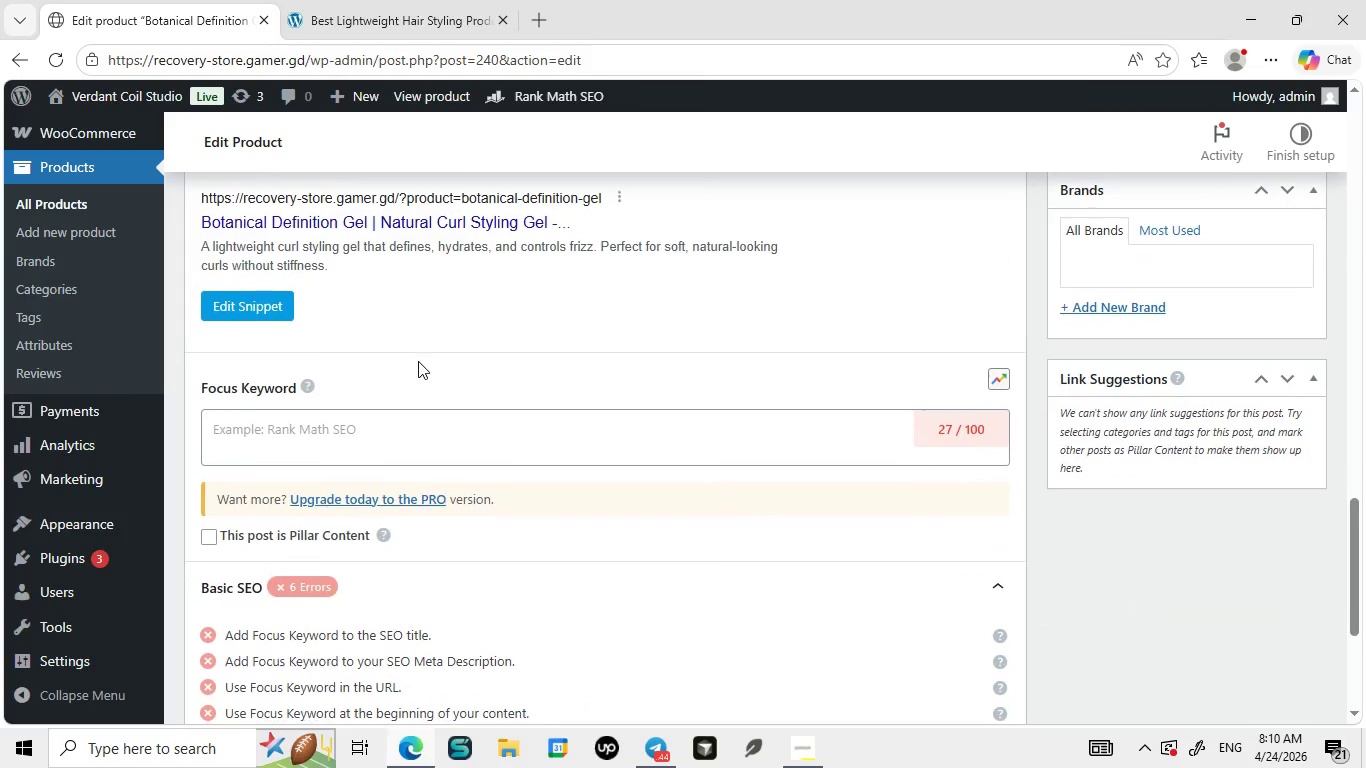 
left_click([357, 437])
 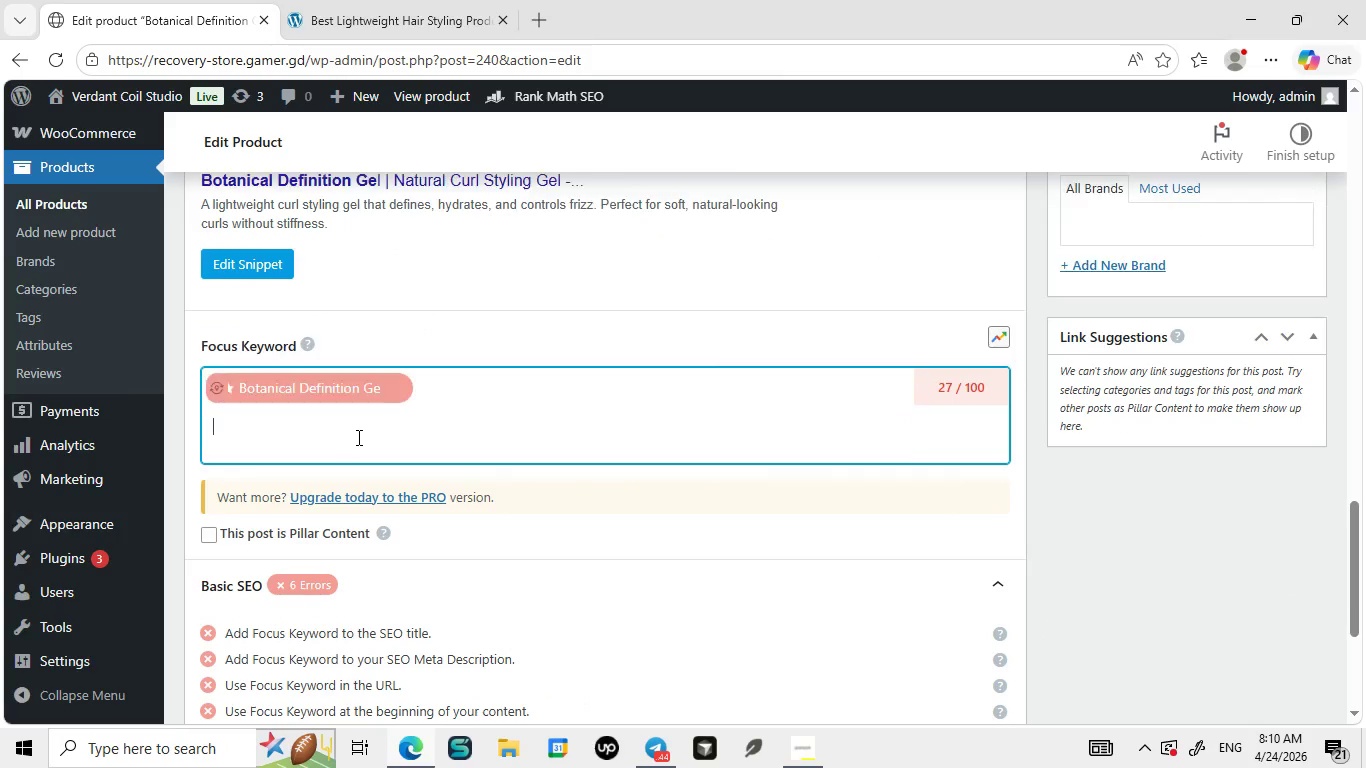 
key(Control+ControlLeft)
 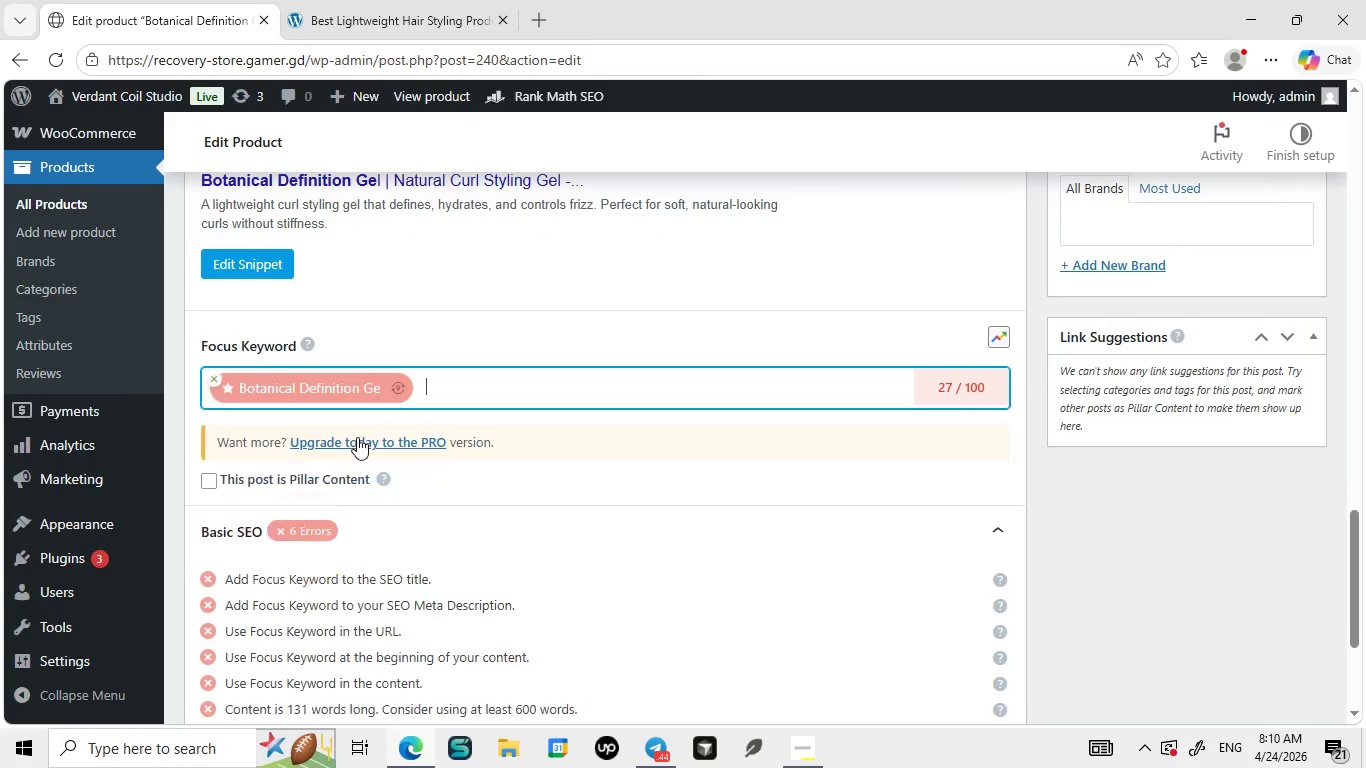 
key(Control+V)
 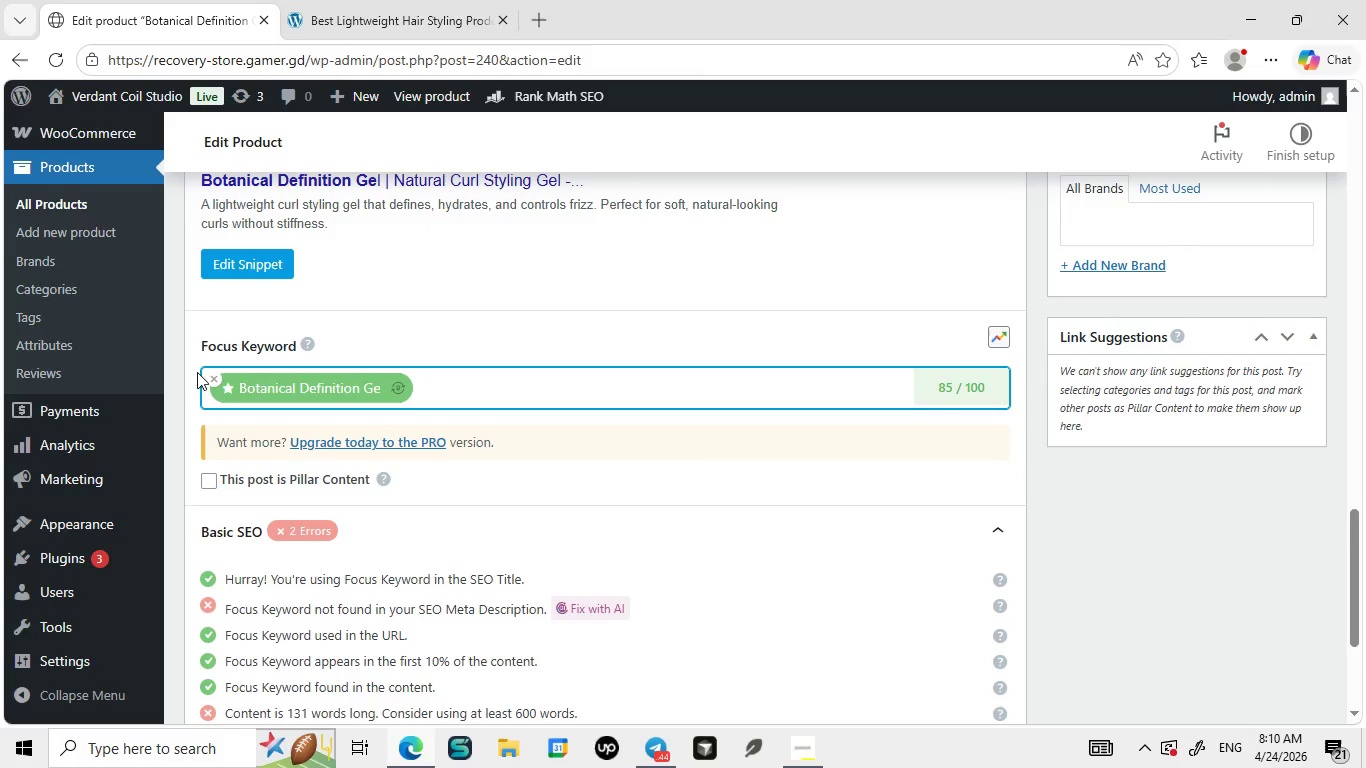 
left_click([211, 375])
 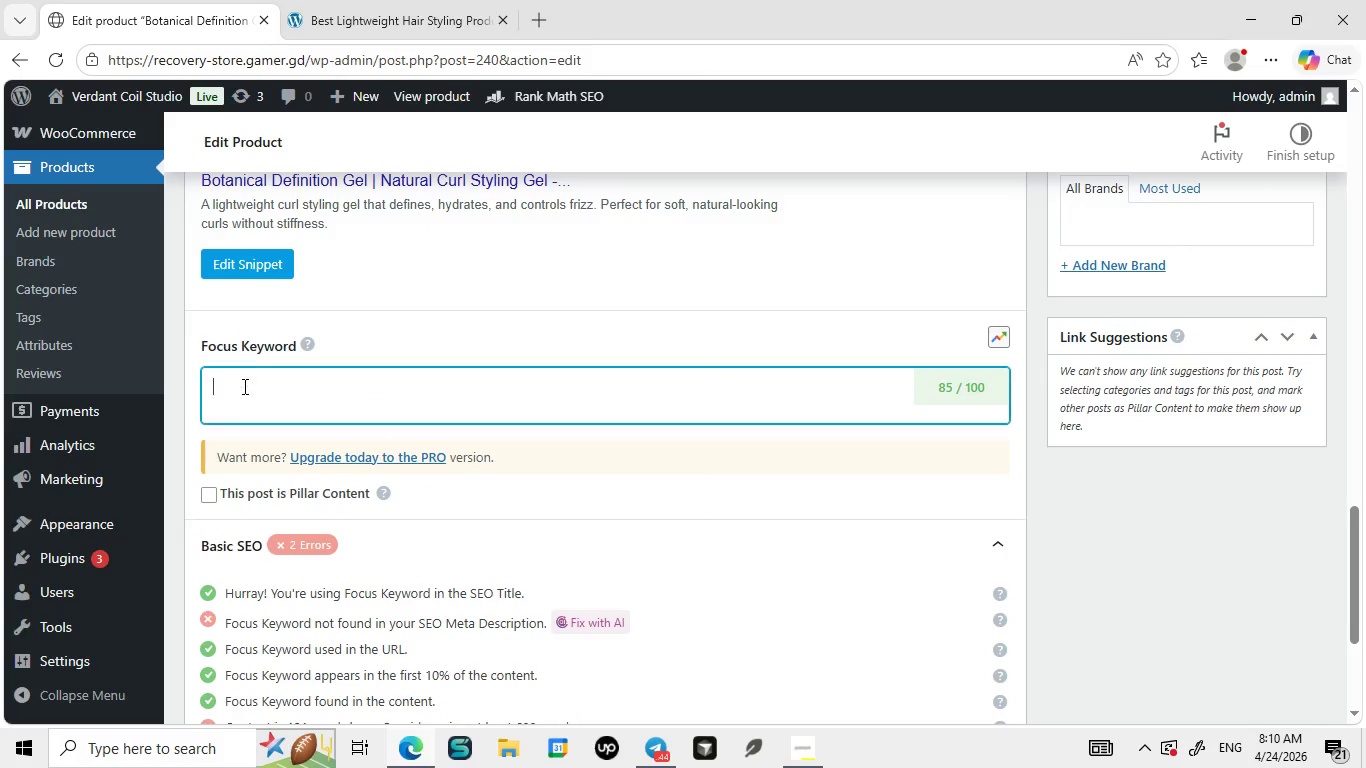 
left_click([243, 386])
 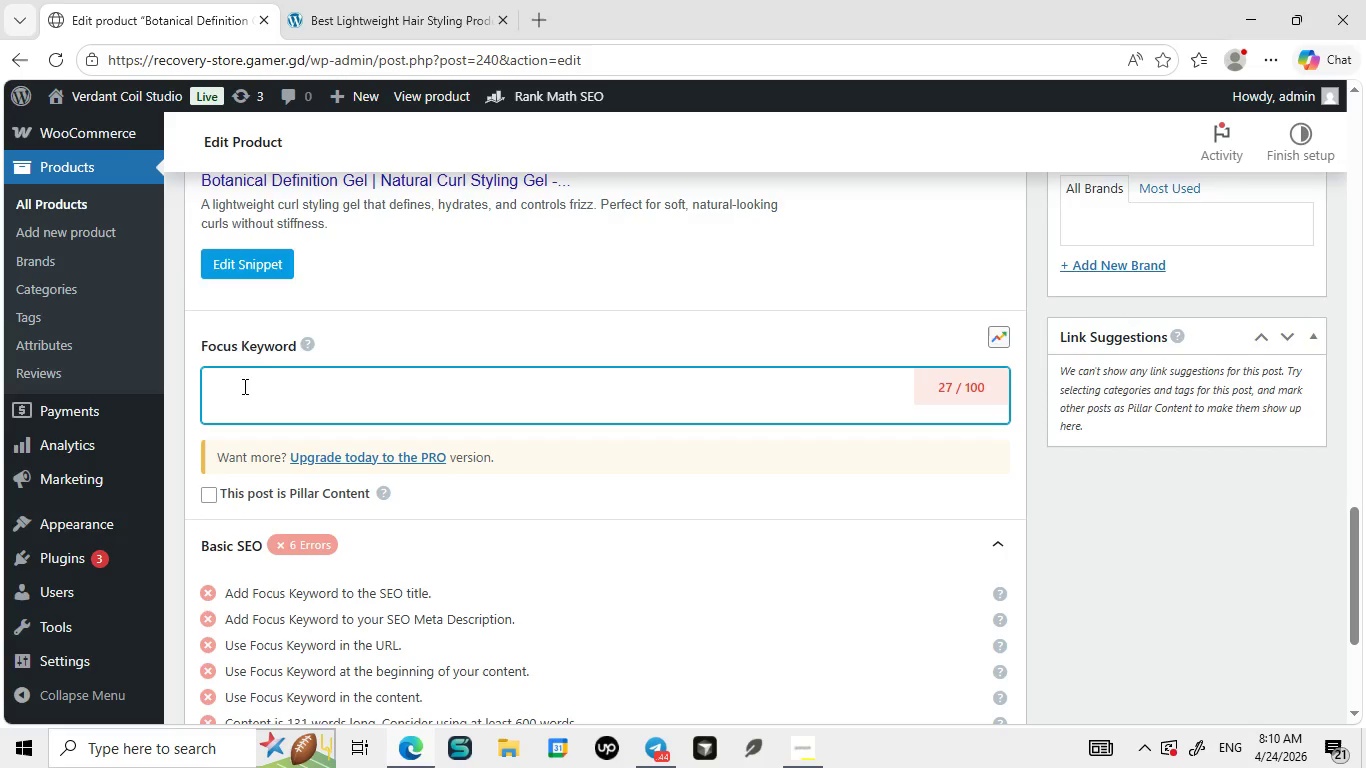 
key(Control+ControlLeft)
 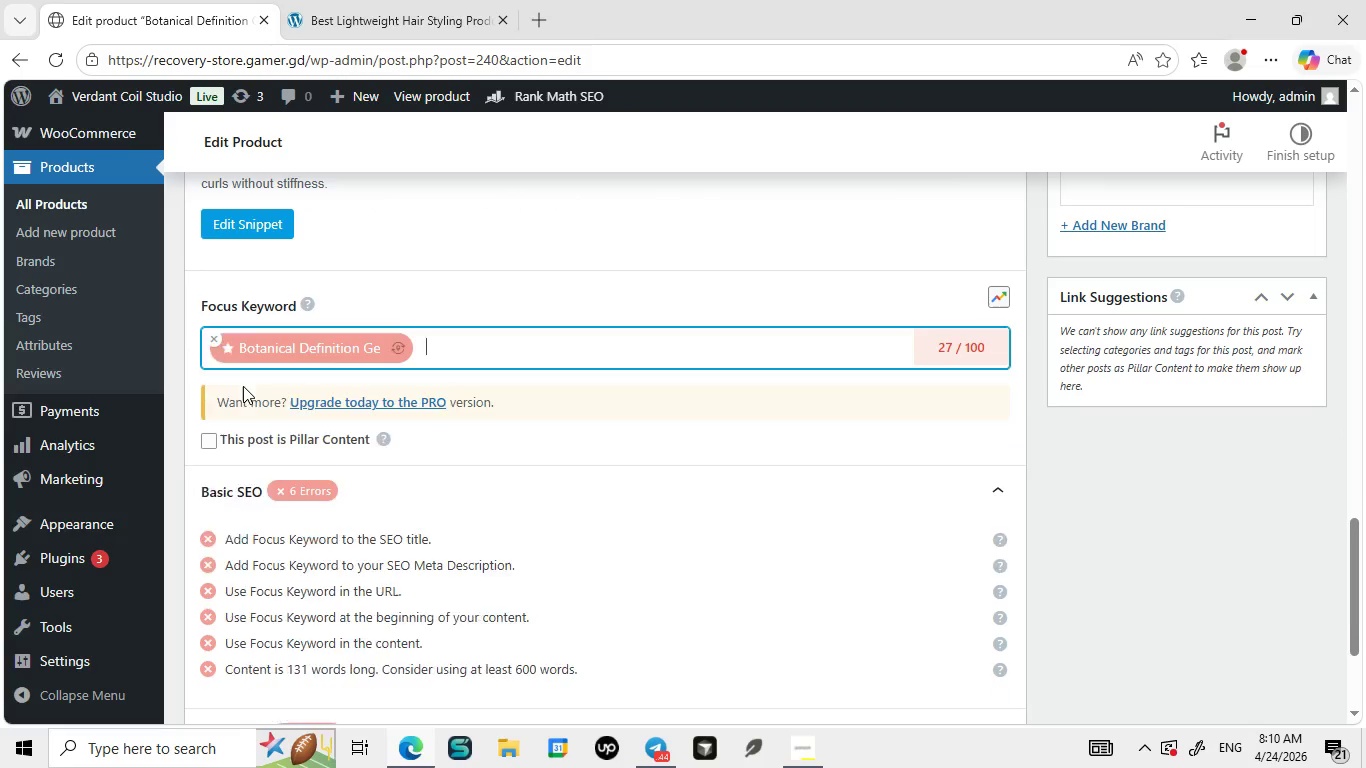 
key(Control+V)
 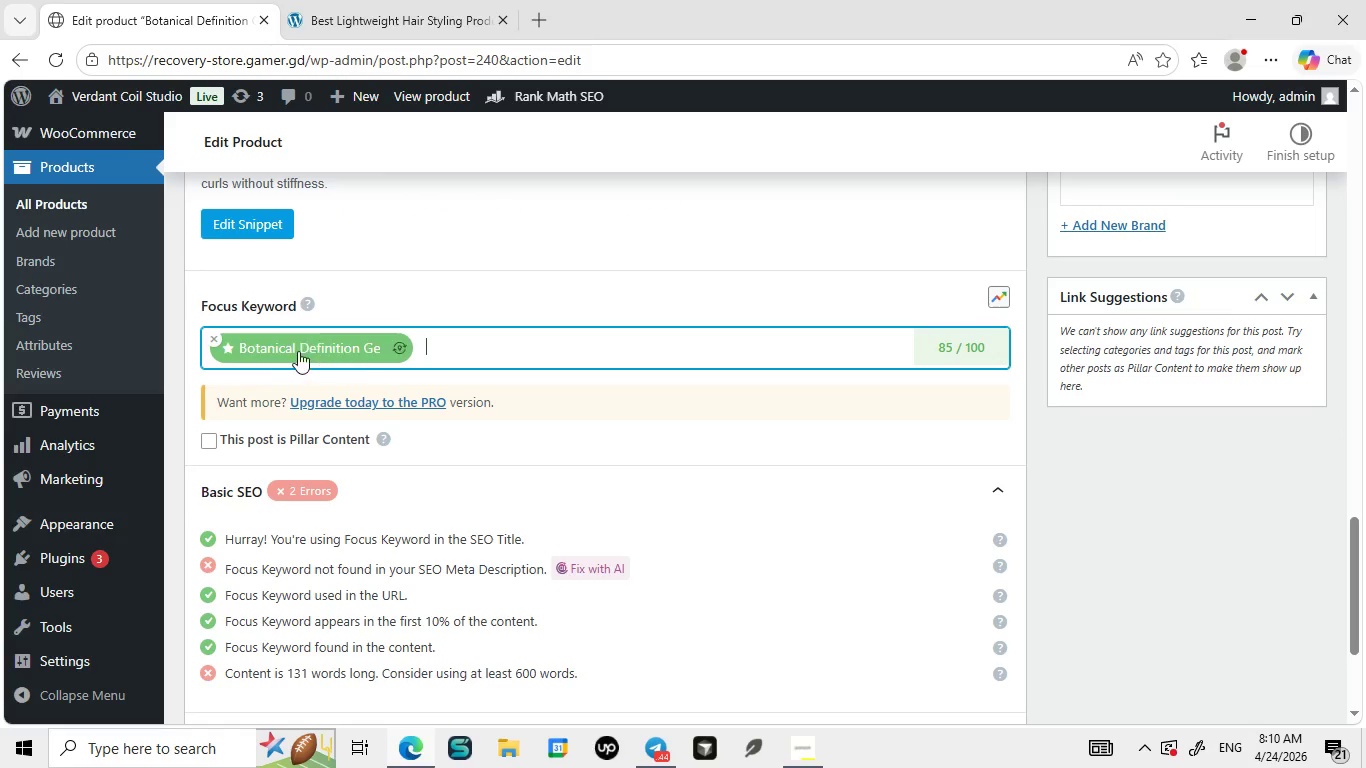 
left_click([283, 351])
 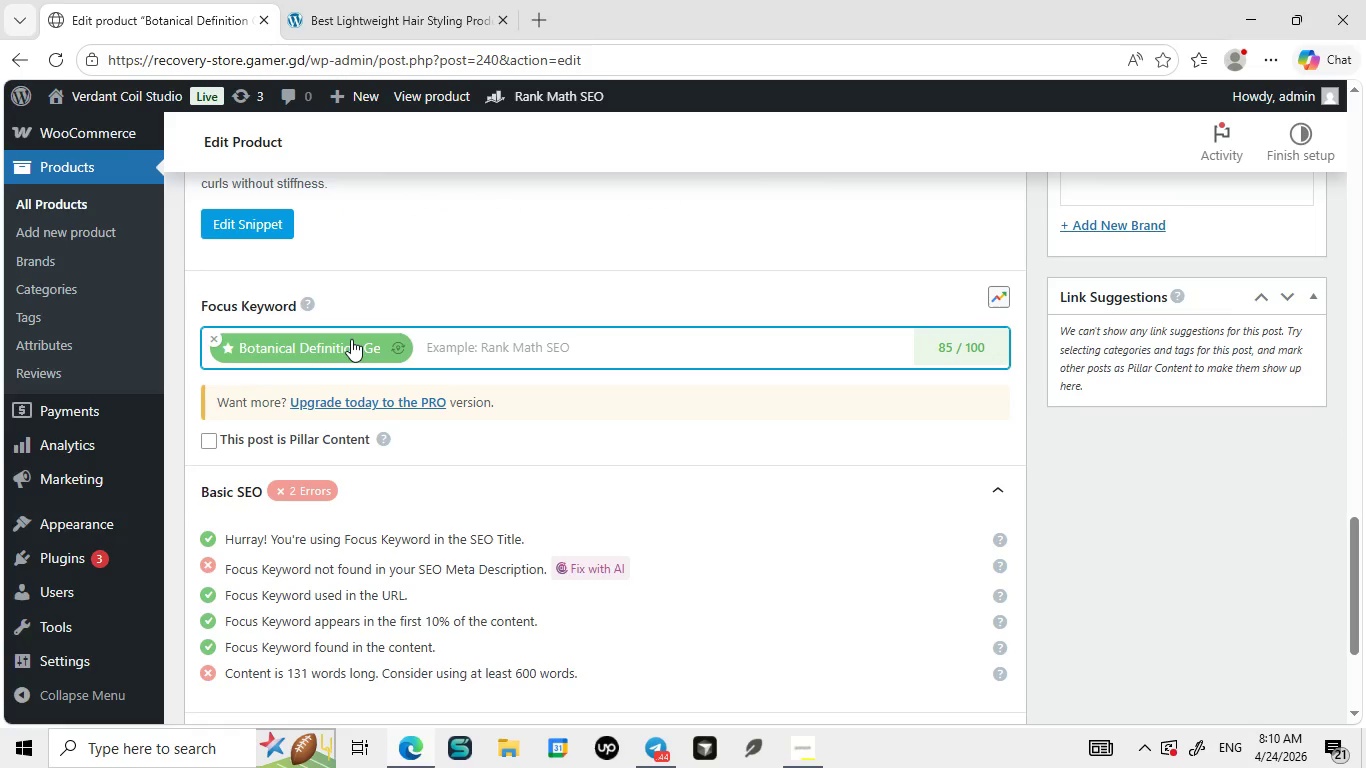 
key(Backspace)
 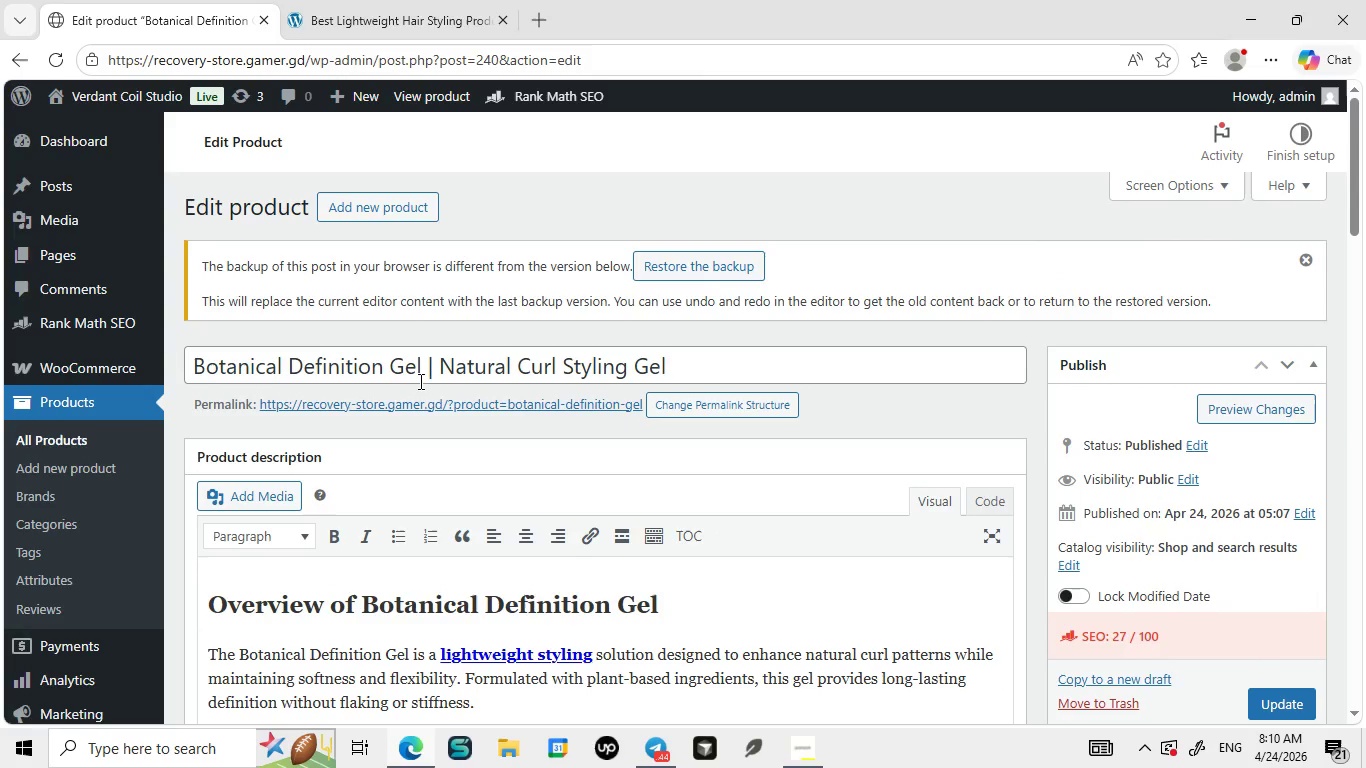 
left_click_drag(start_coordinate=[425, 377], to_coordinate=[169, 377])
 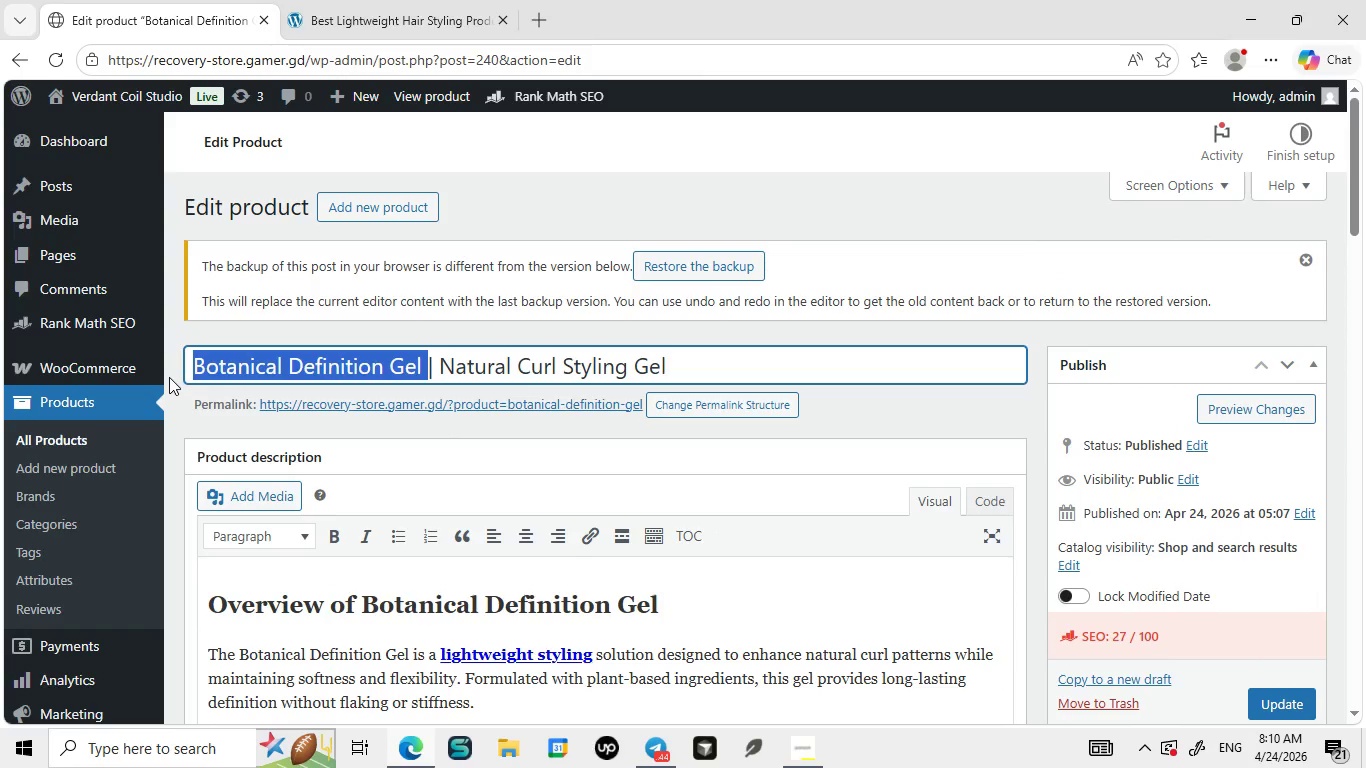 
key(Control+C)
 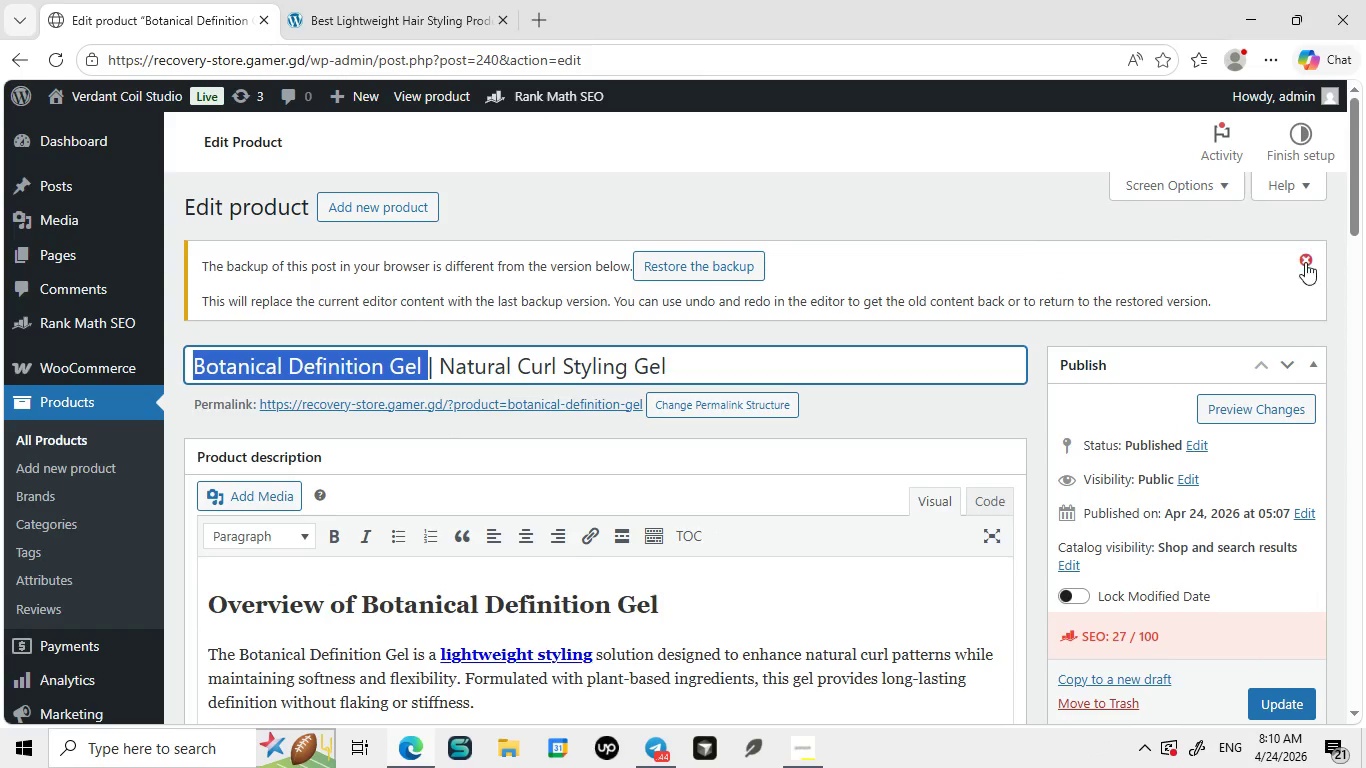 
left_click([1307, 260])
 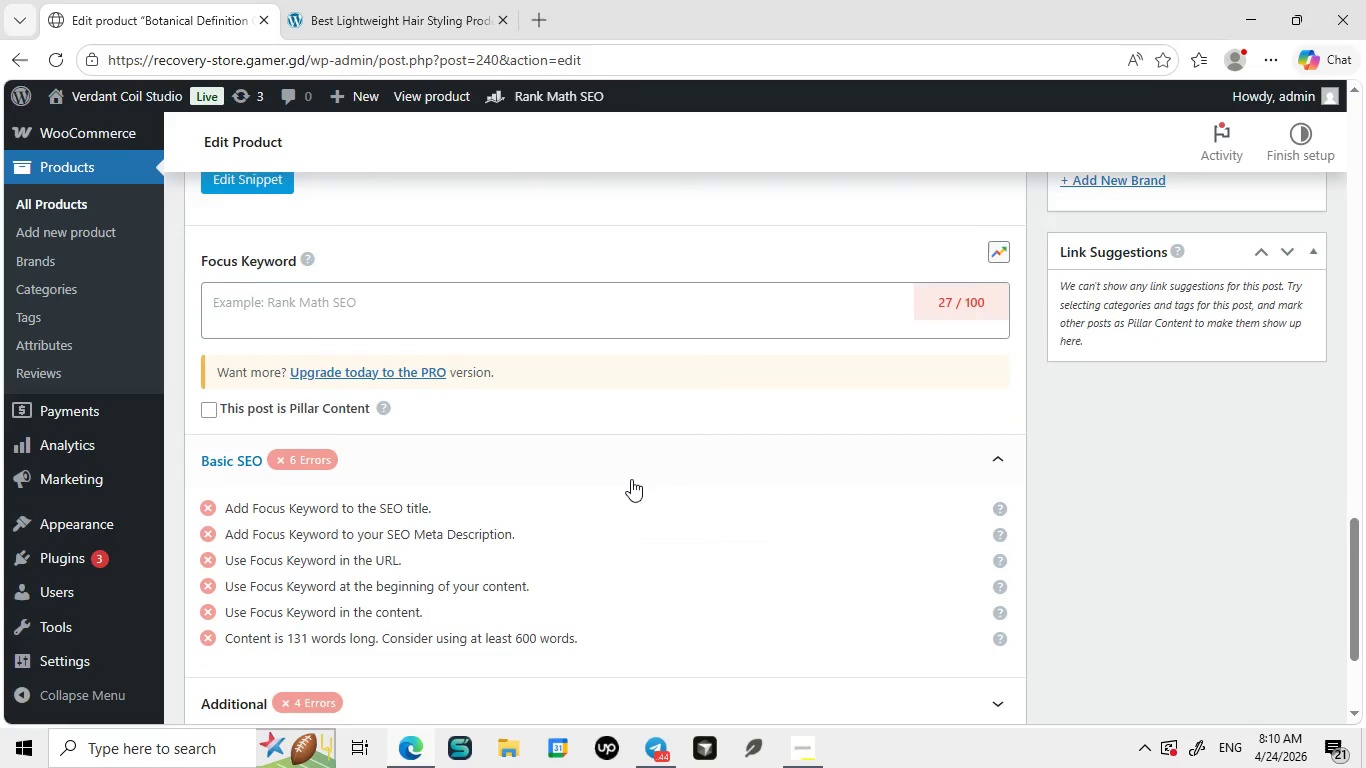 
left_click([485, 325])
 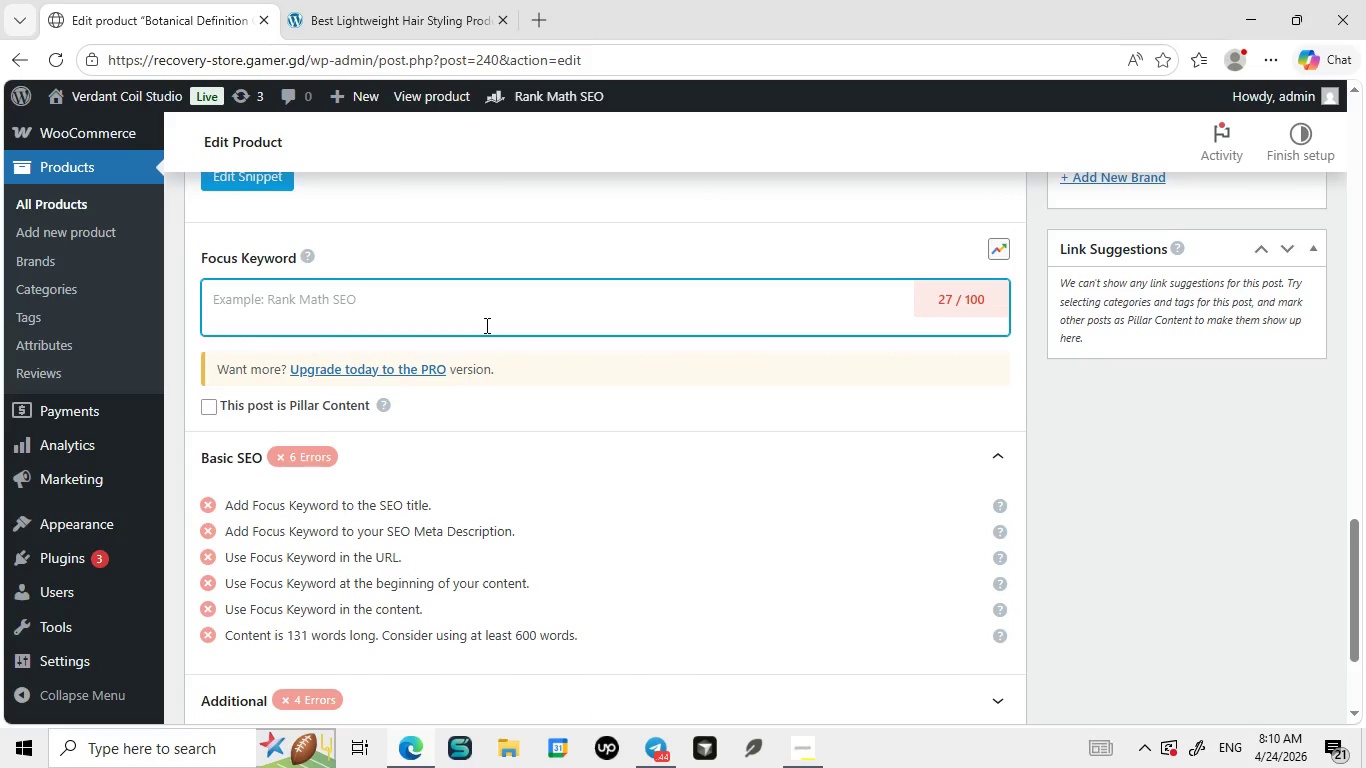 
key(Control+ControlLeft)
 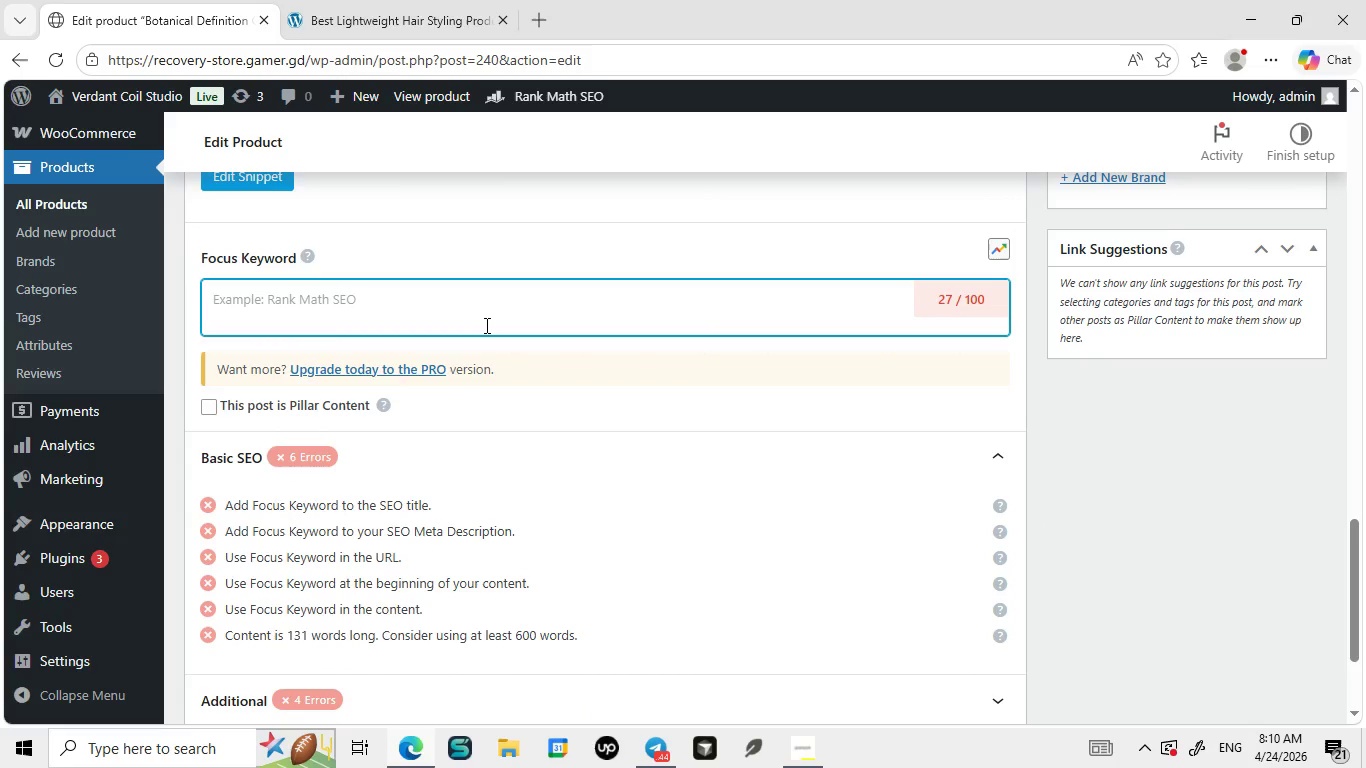 
key(Control+V)
 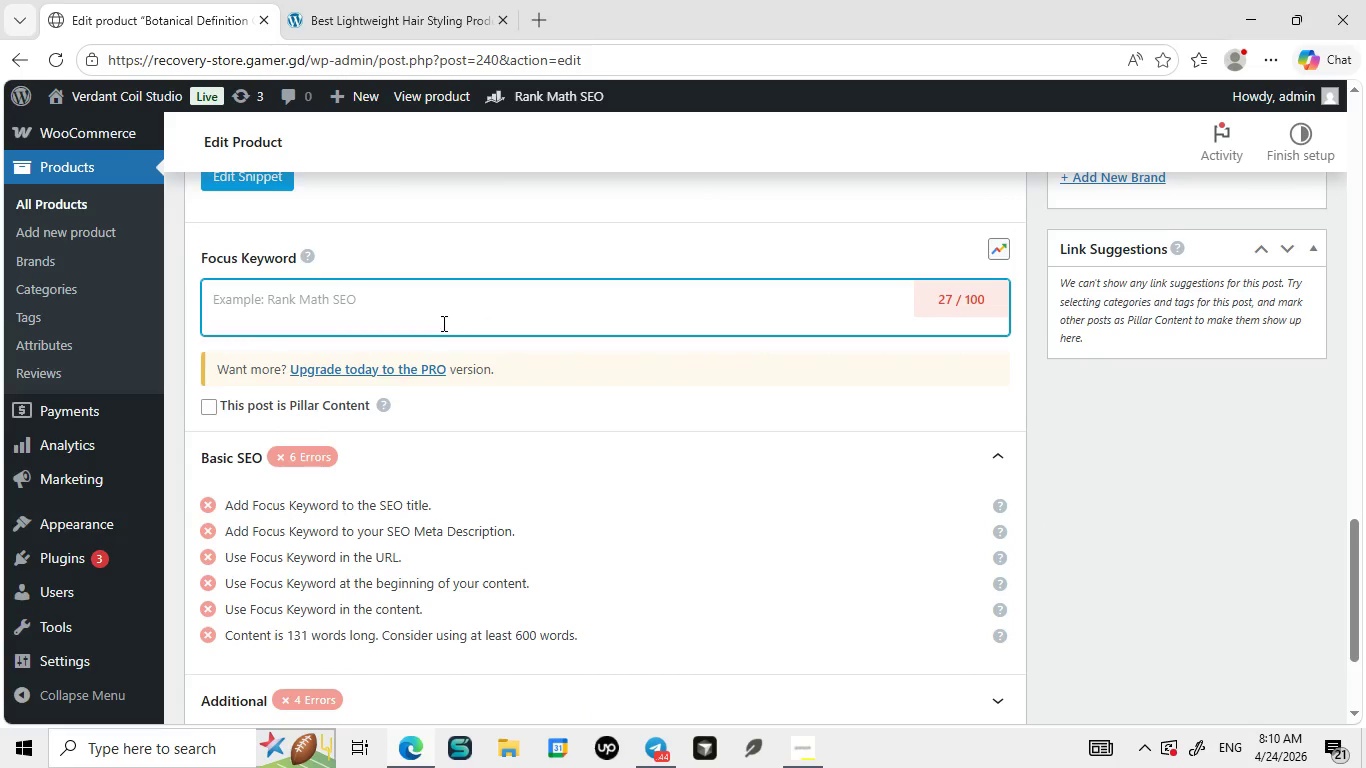 
left_click([442, 323])
 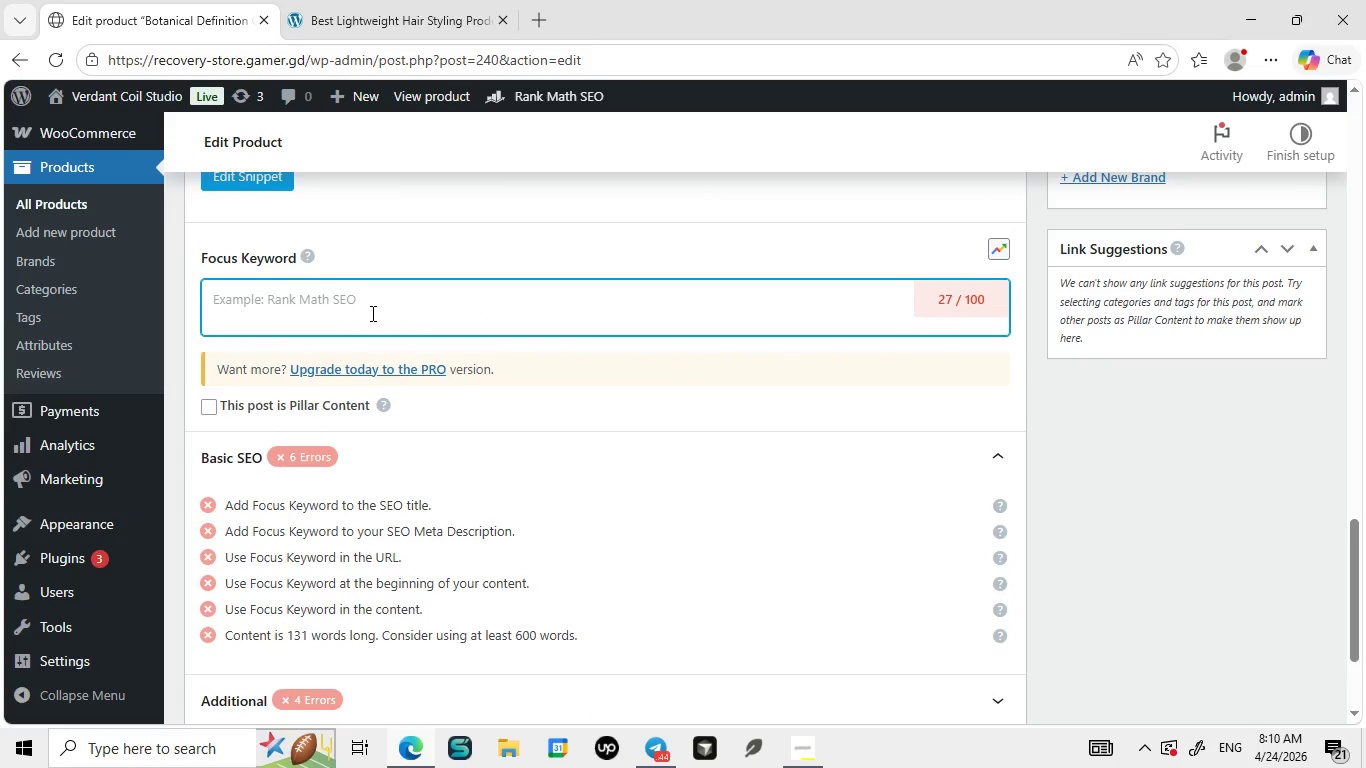 
left_click([371, 313])
 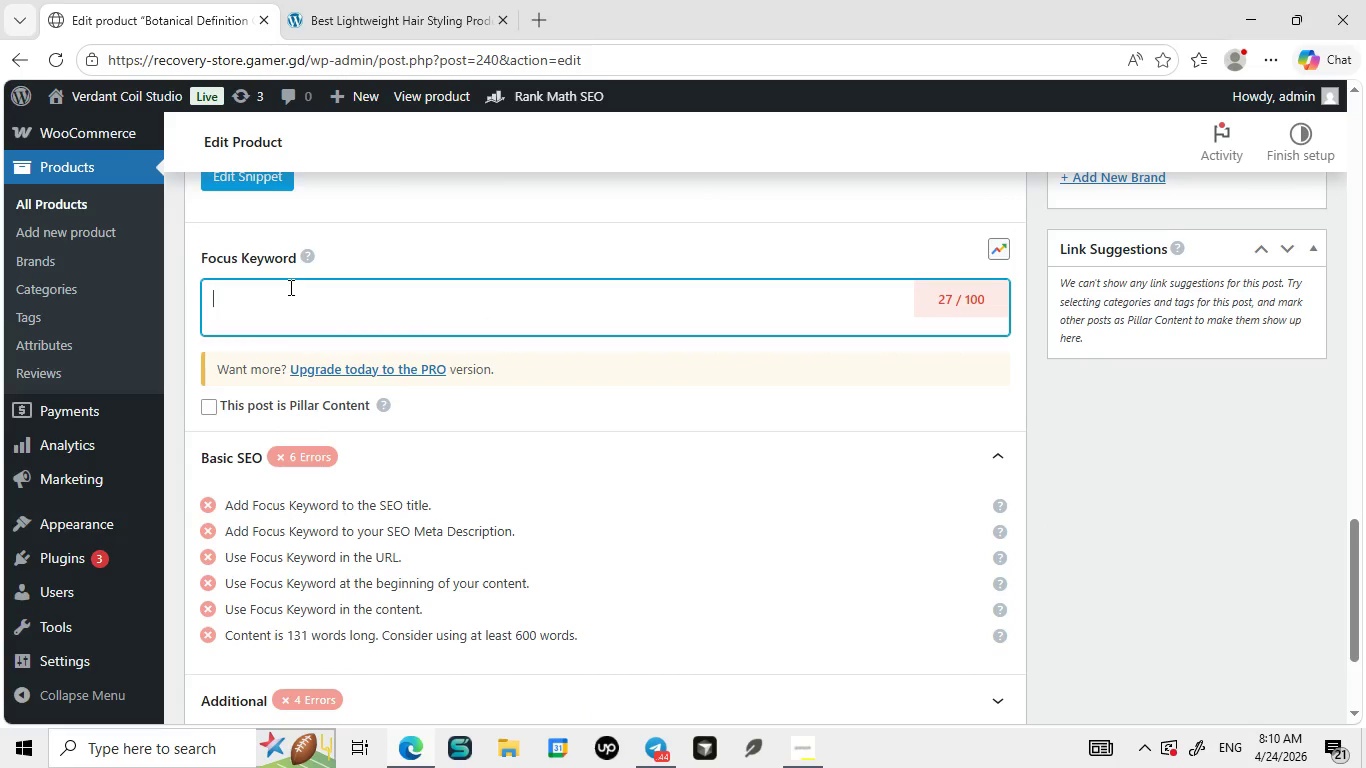 
double_click([289, 287])
 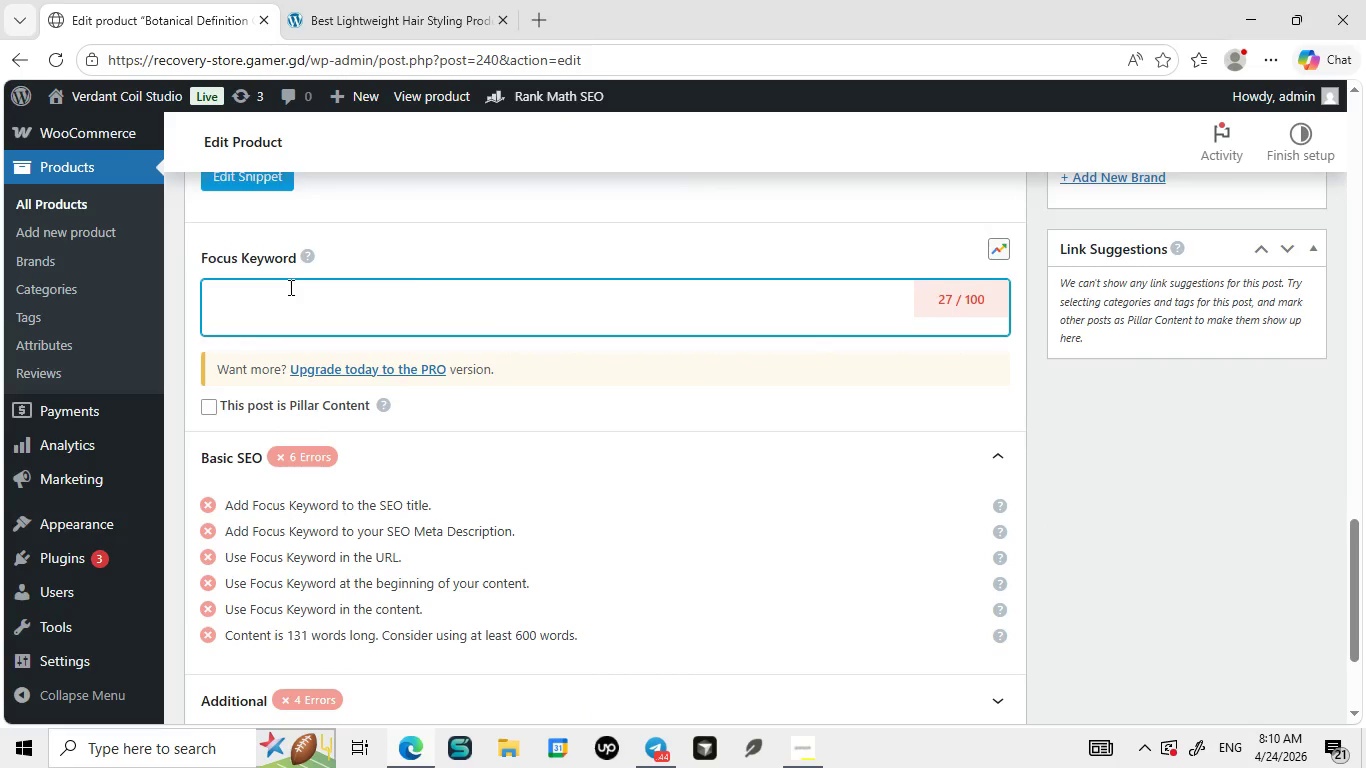 
key(Control+ControlLeft)
 